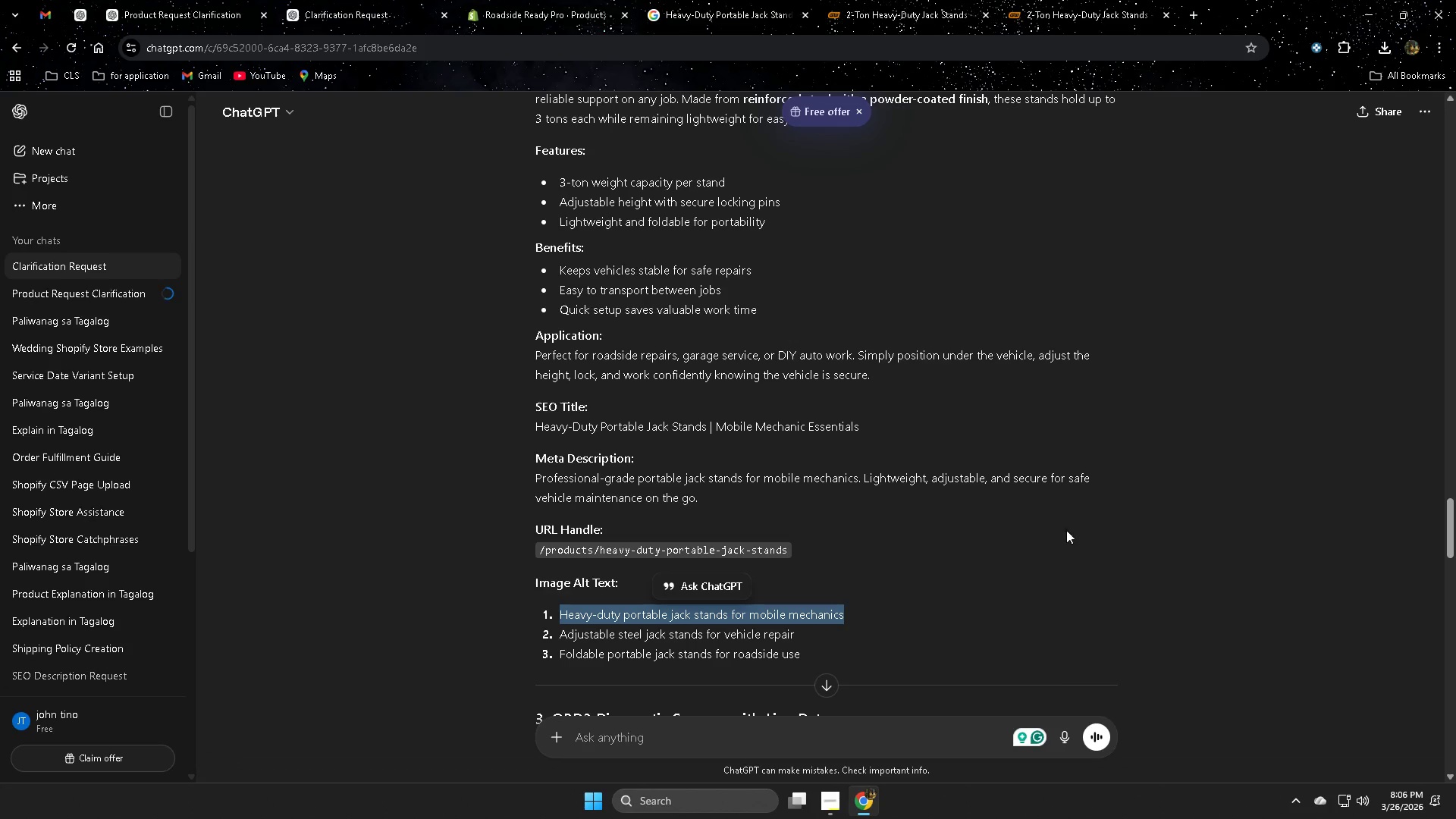 
scroll: coordinate [1191, 559], scroll_direction: down, amount: 4.0
 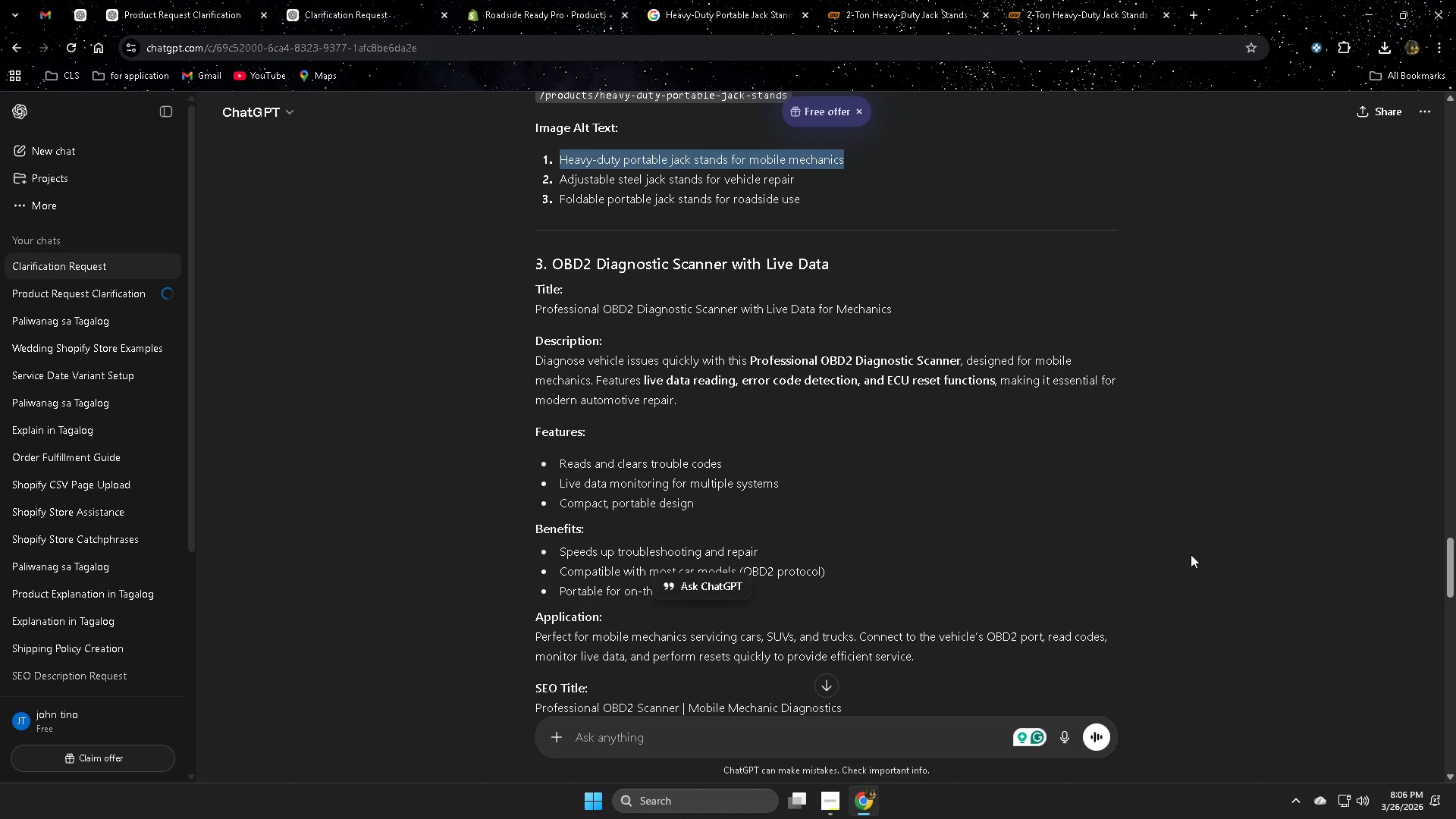 
scroll: coordinate [1191, 547], scroll_direction: up, amount: 5.0
 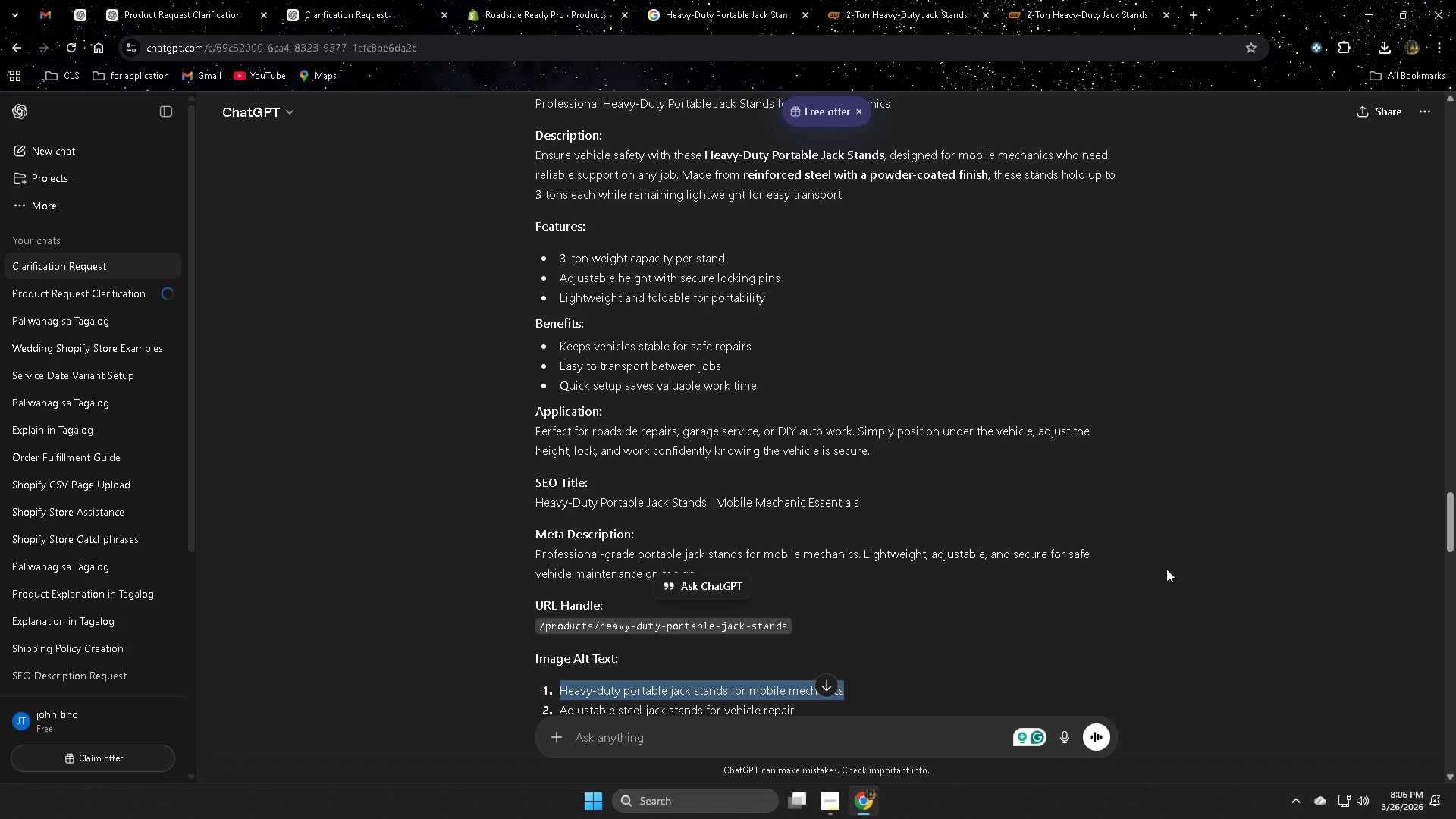 
wait(5.77)
 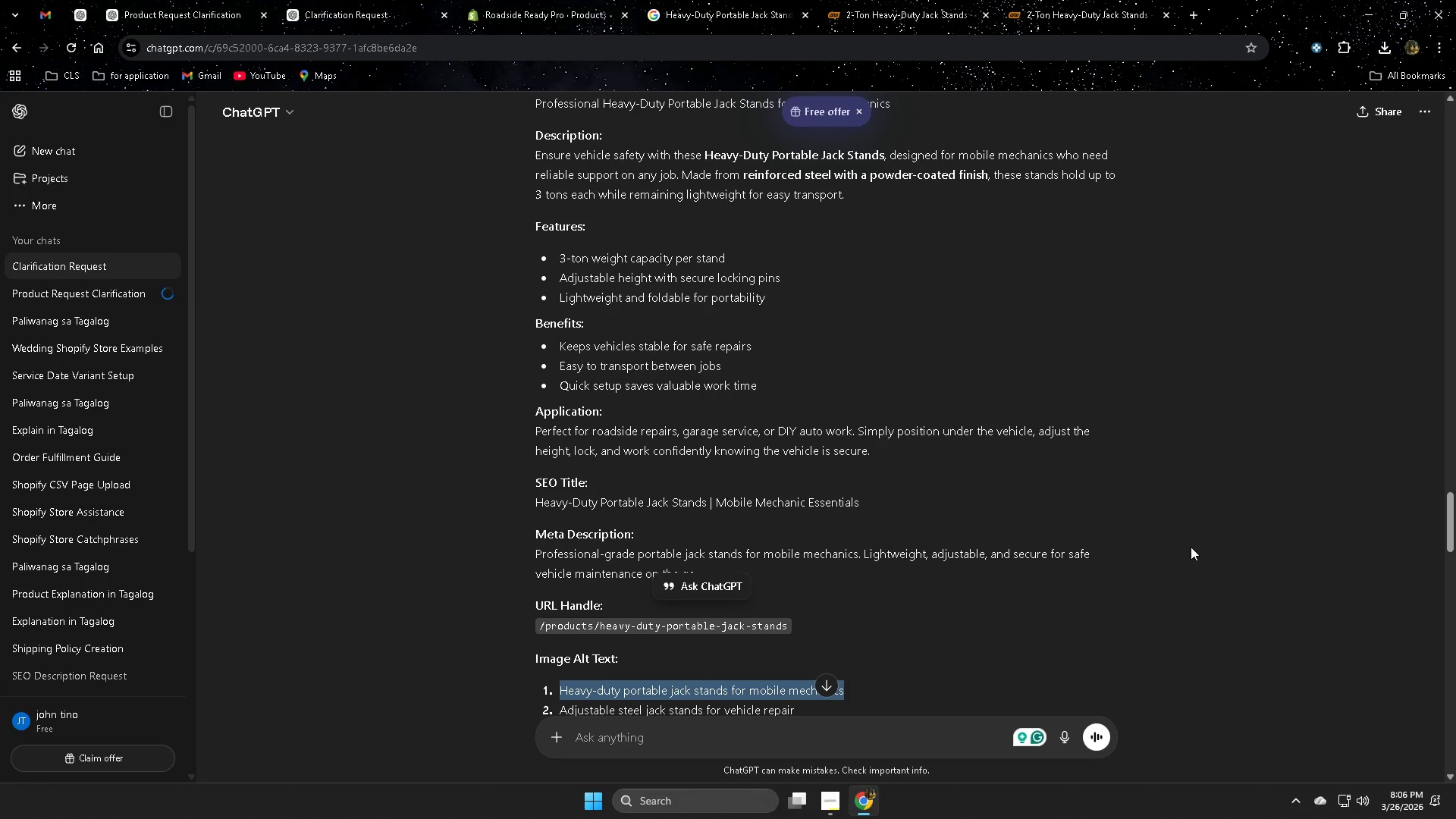 
scroll: coordinate [1165, 540], scroll_direction: up, amount: 2.0
 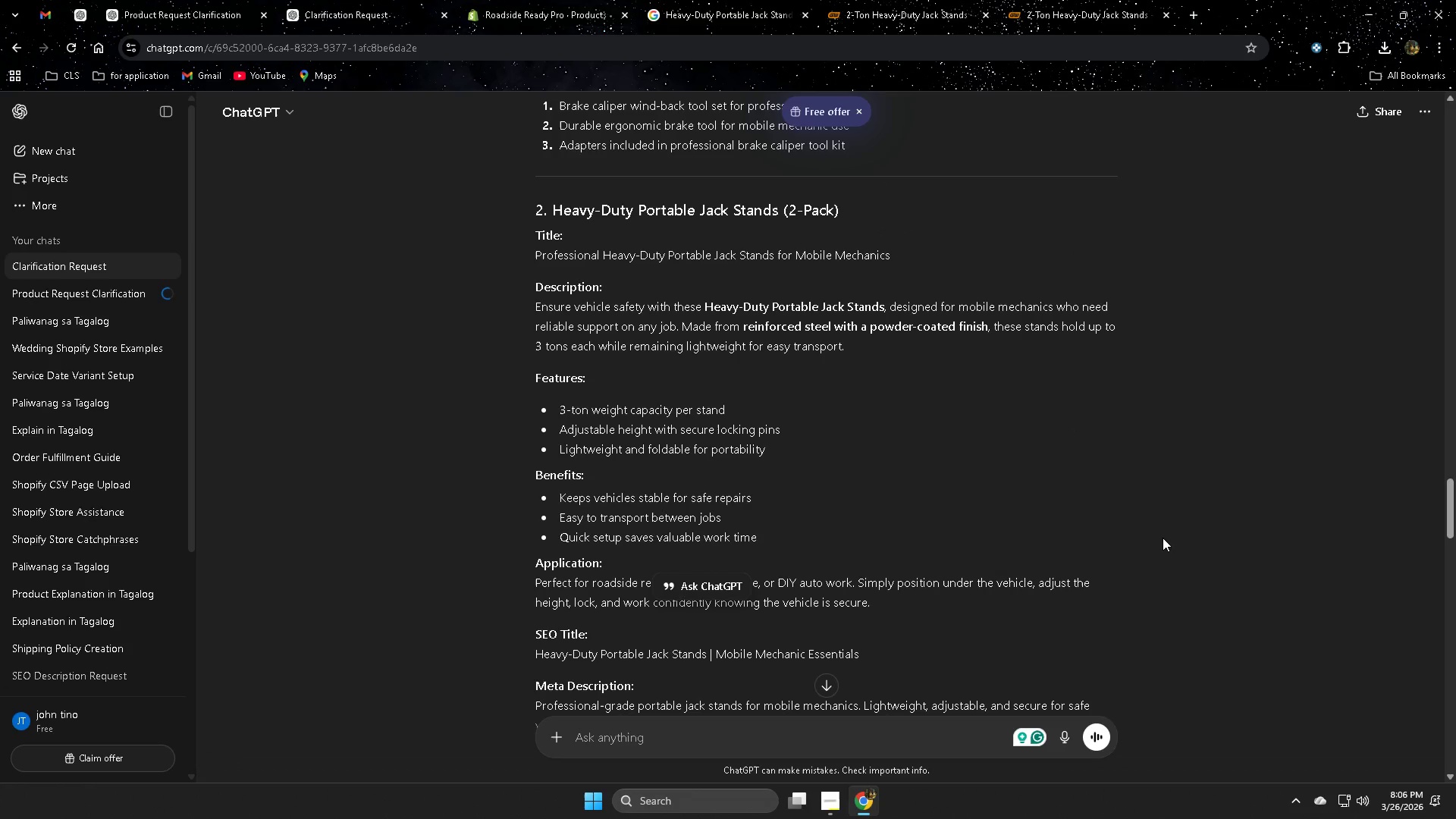 
scroll: coordinate [732, 470], scroll_direction: down, amount: 2.0
 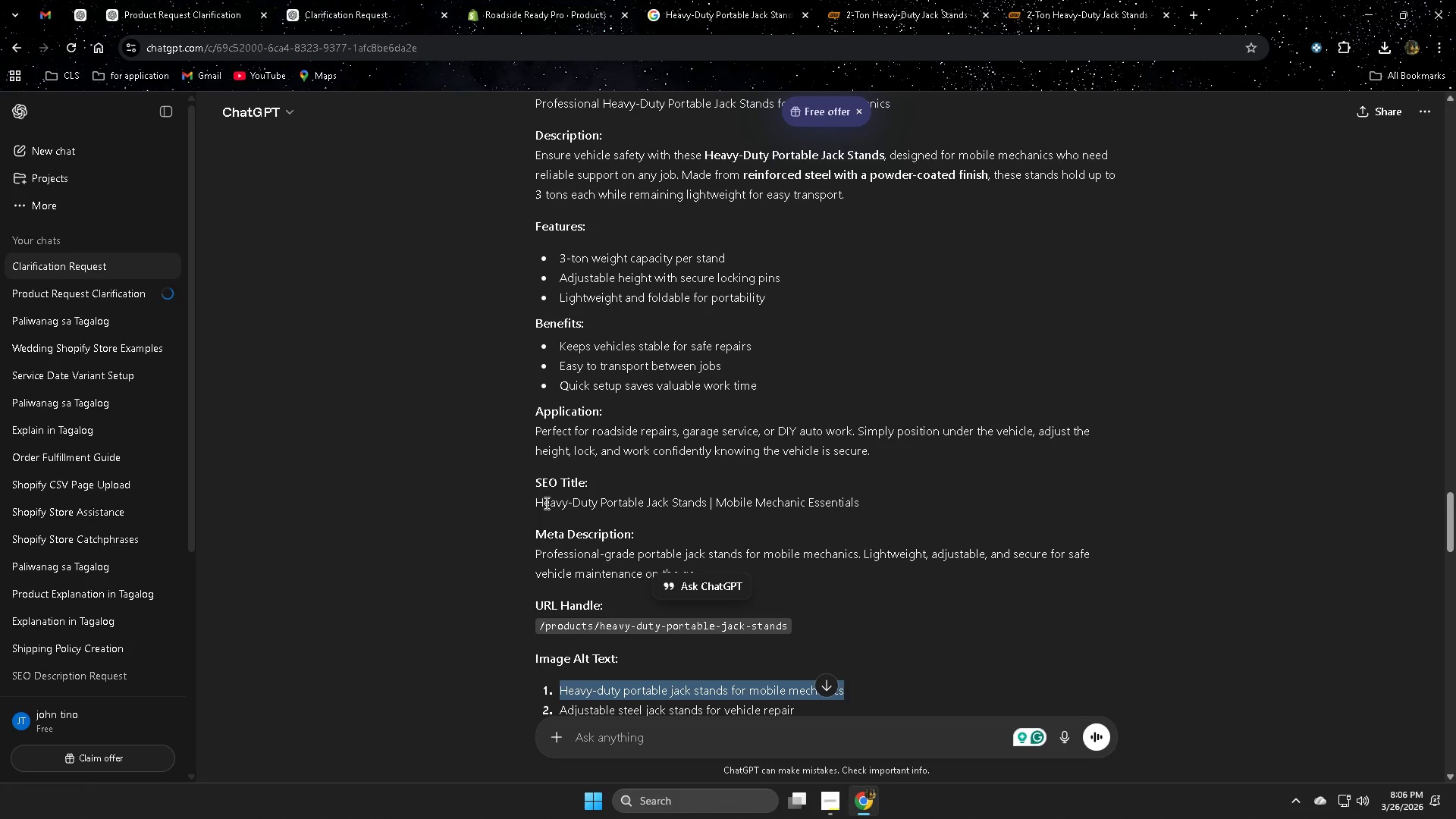 
left_click([545, 503])
 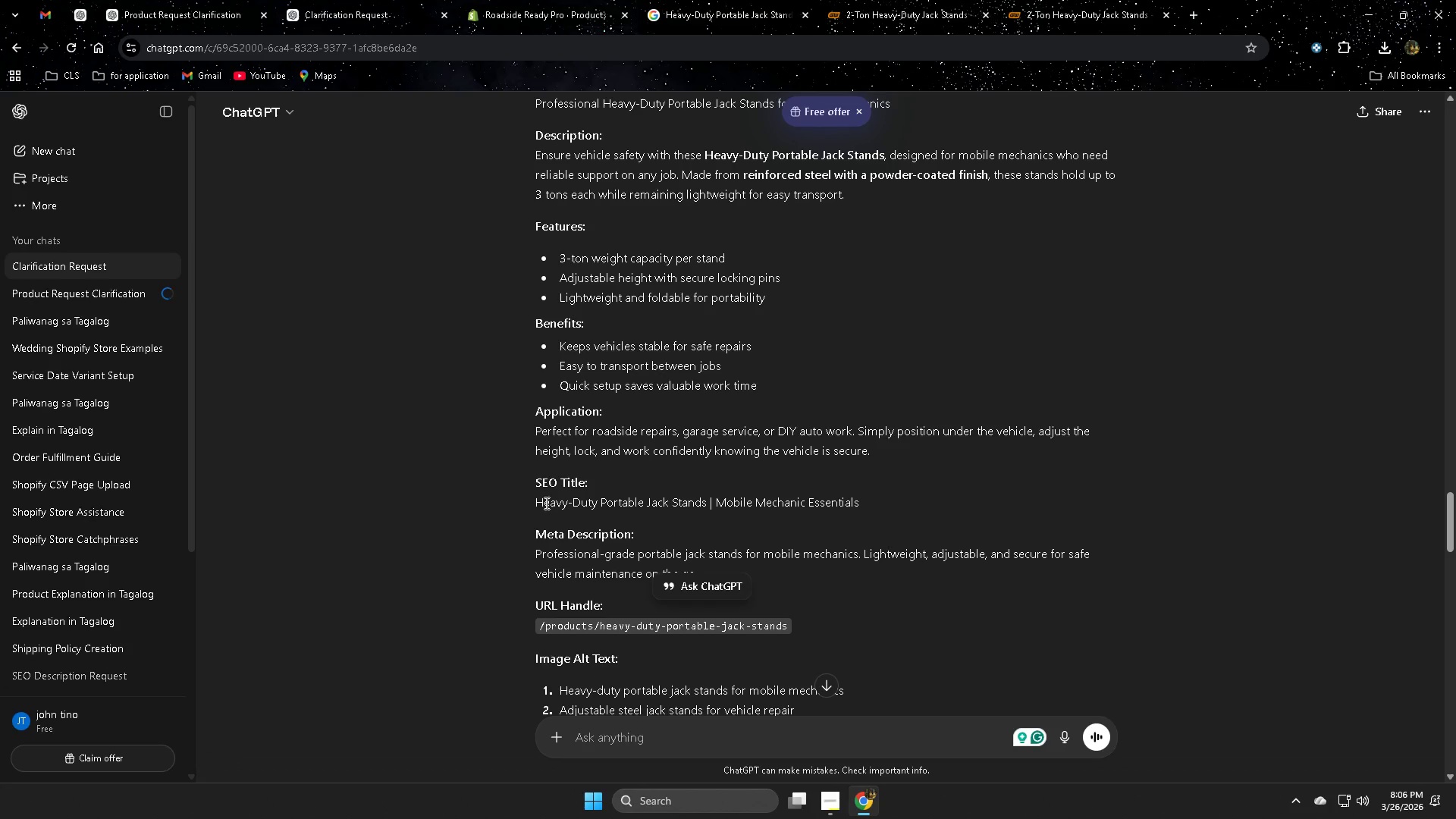 
left_click_drag(start_coordinate=[545, 503], to_coordinate=[856, 509])
 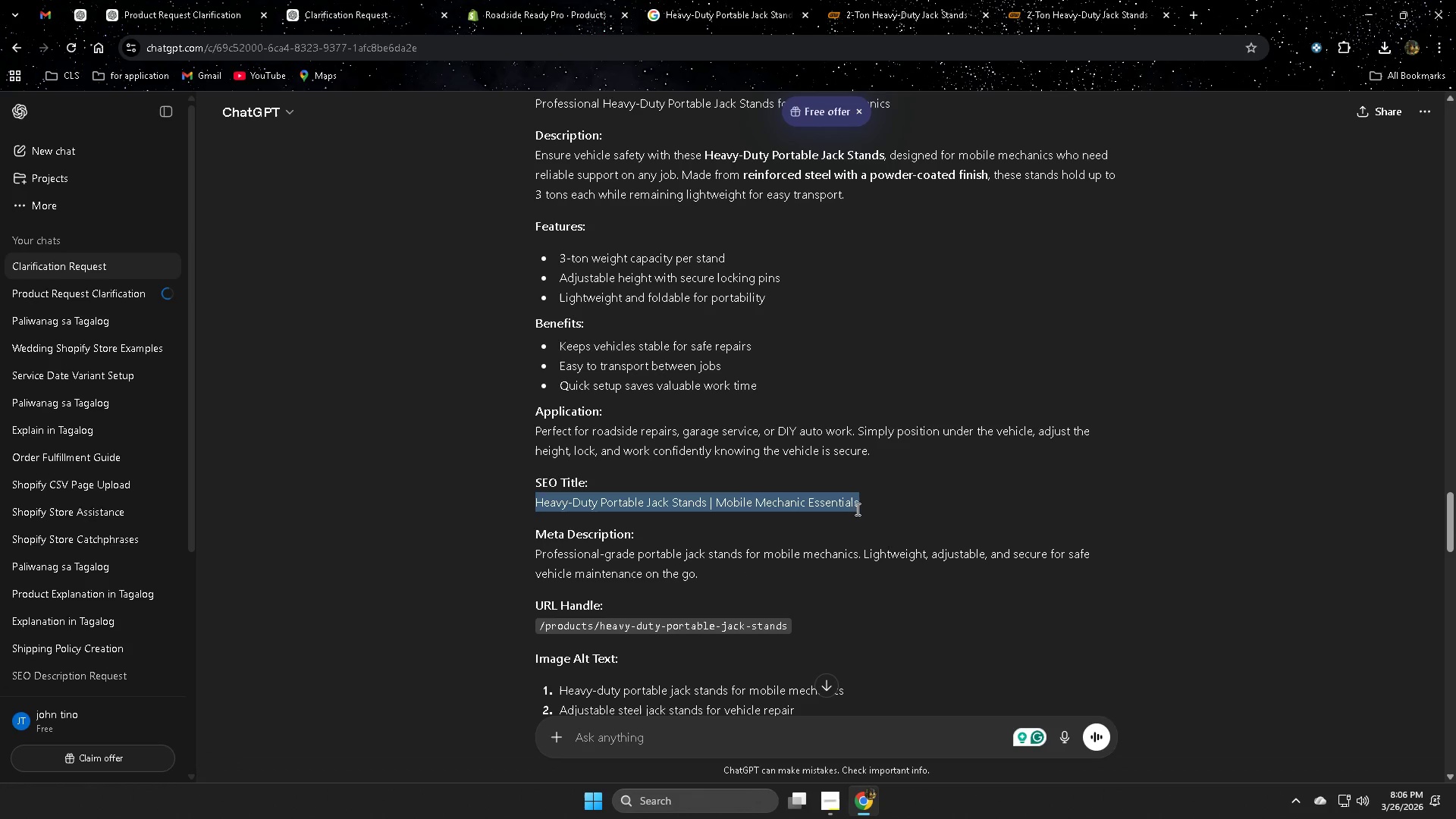 
hold_key(key=ControlLeft, duration=1.5)
 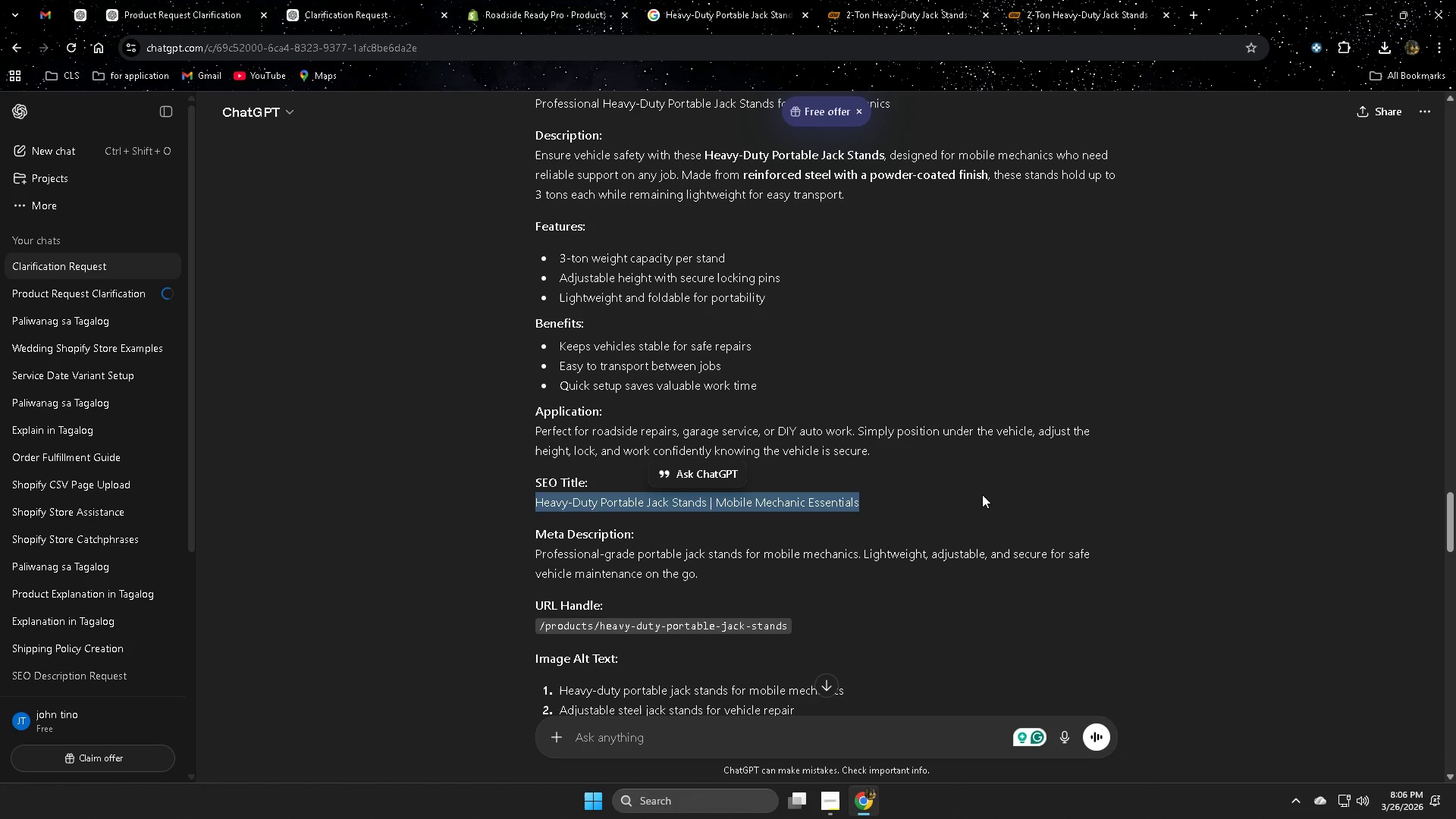 
hold_key(key=ControlLeft, duration=1.5)
 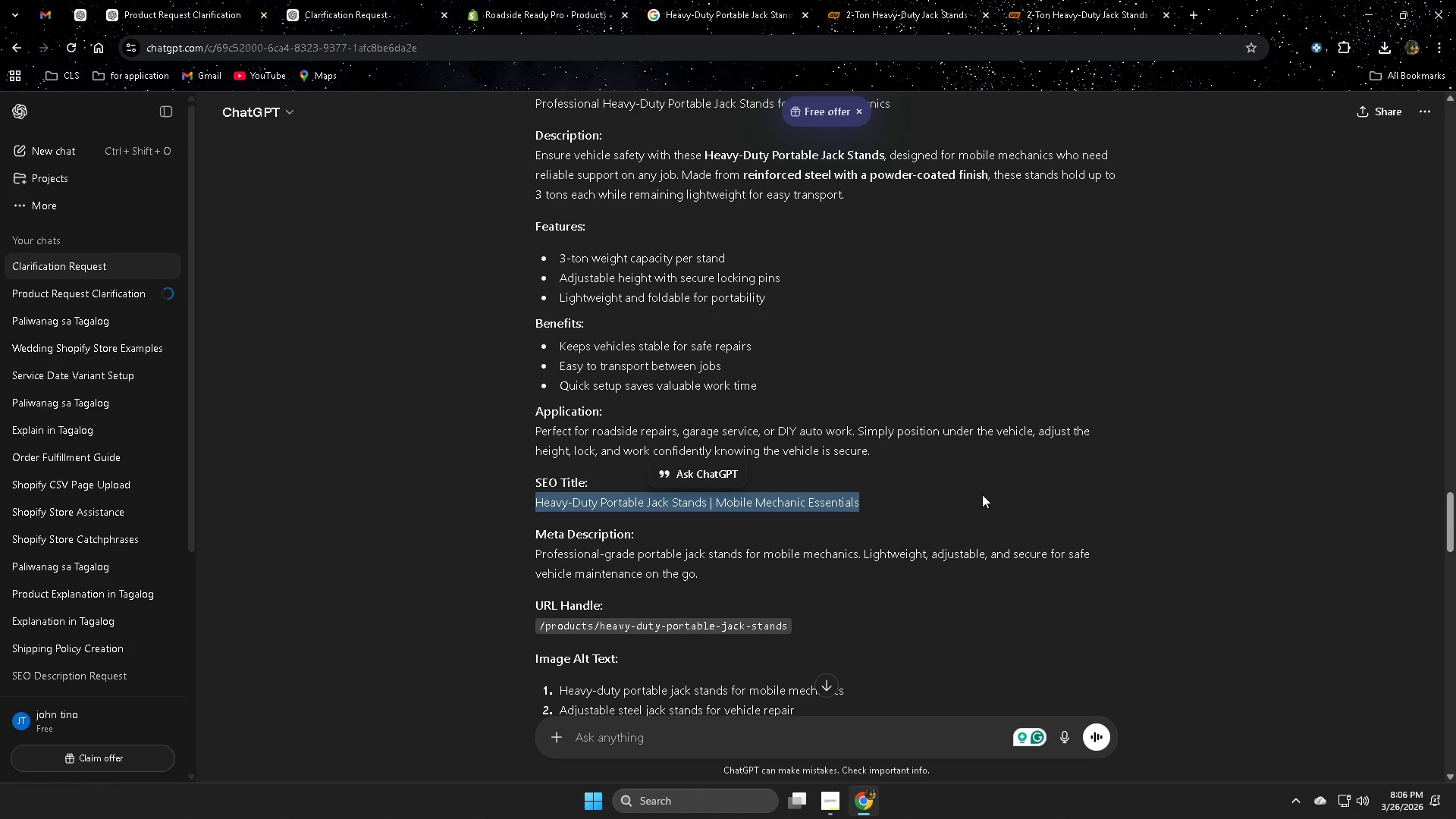 
key(Control+C)
 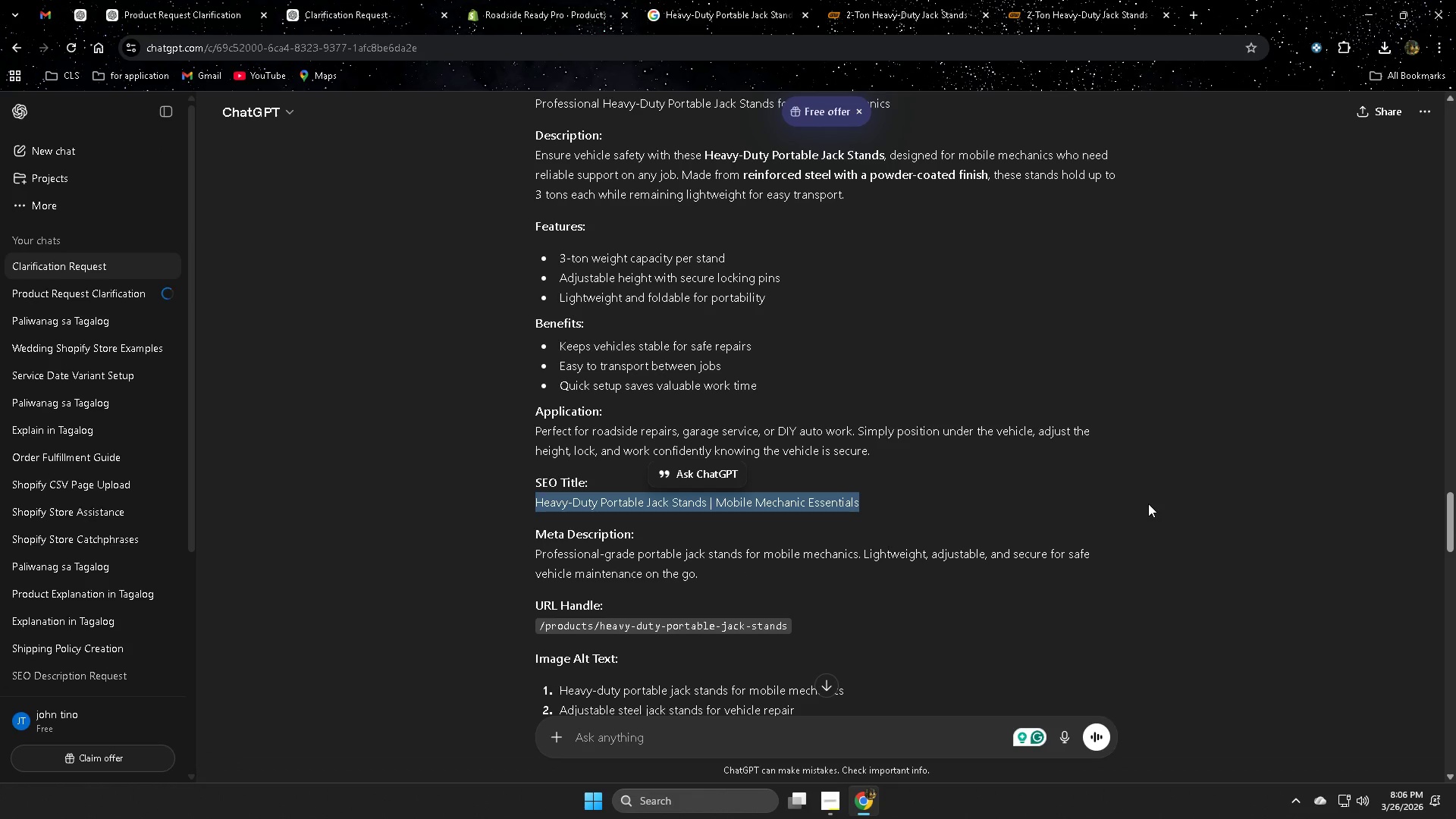 
left_click([1148, 504])
 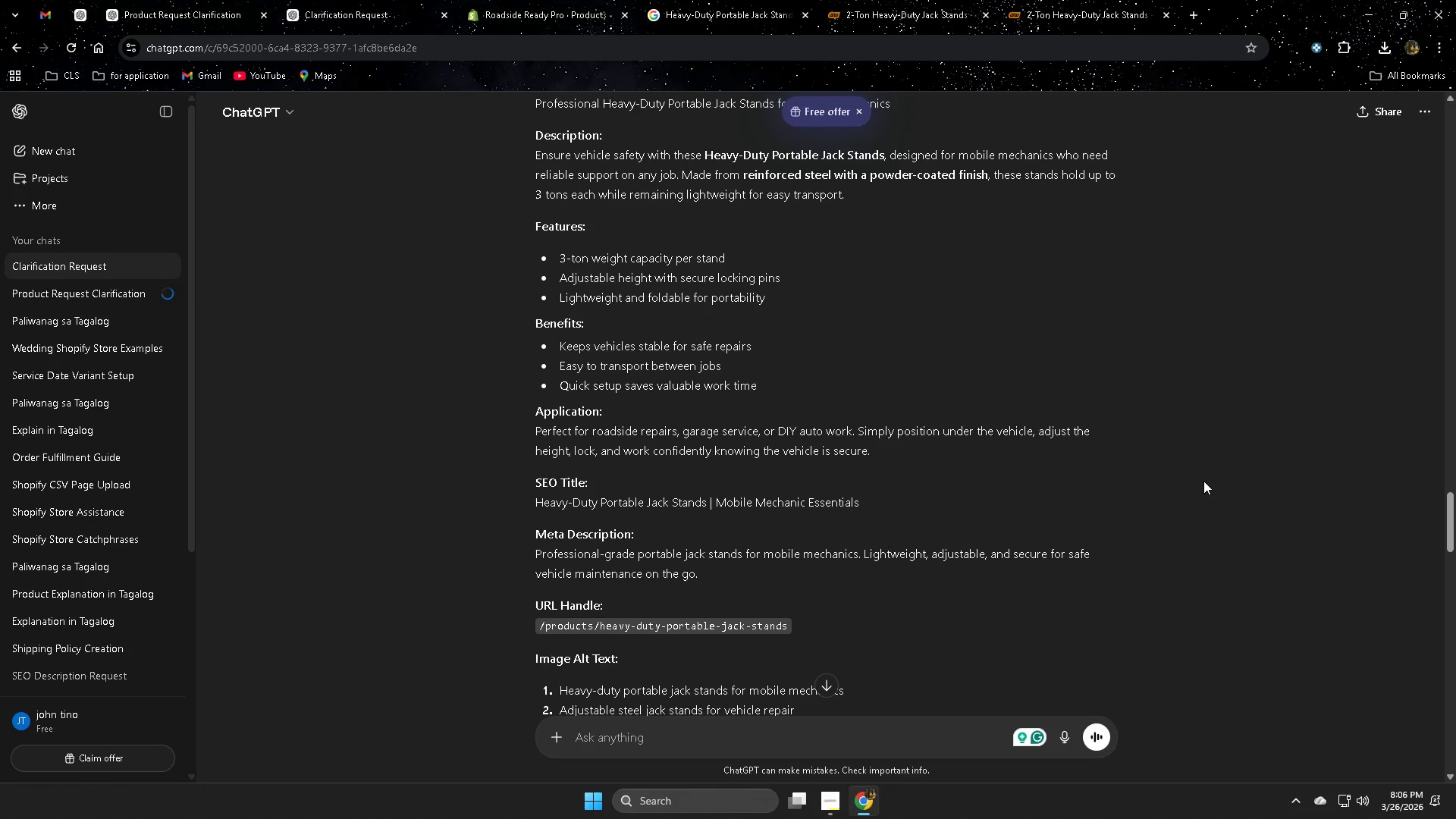 
scroll: coordinate [1170, 479], scroll_direction: up, amount: 1.0
 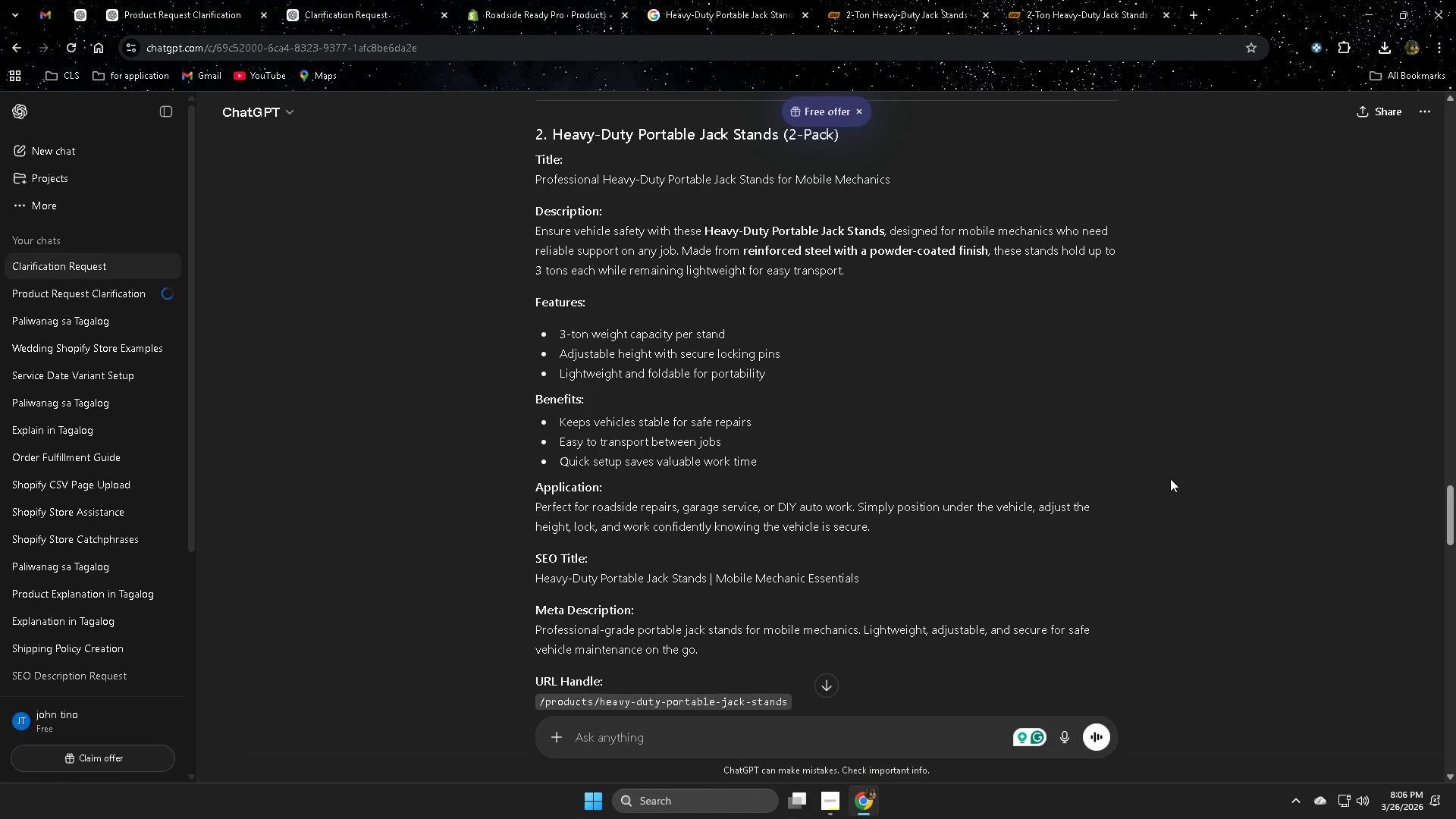 
scroll: coordinate [1170, 479], scroll_direction: down, amount: 1.0
 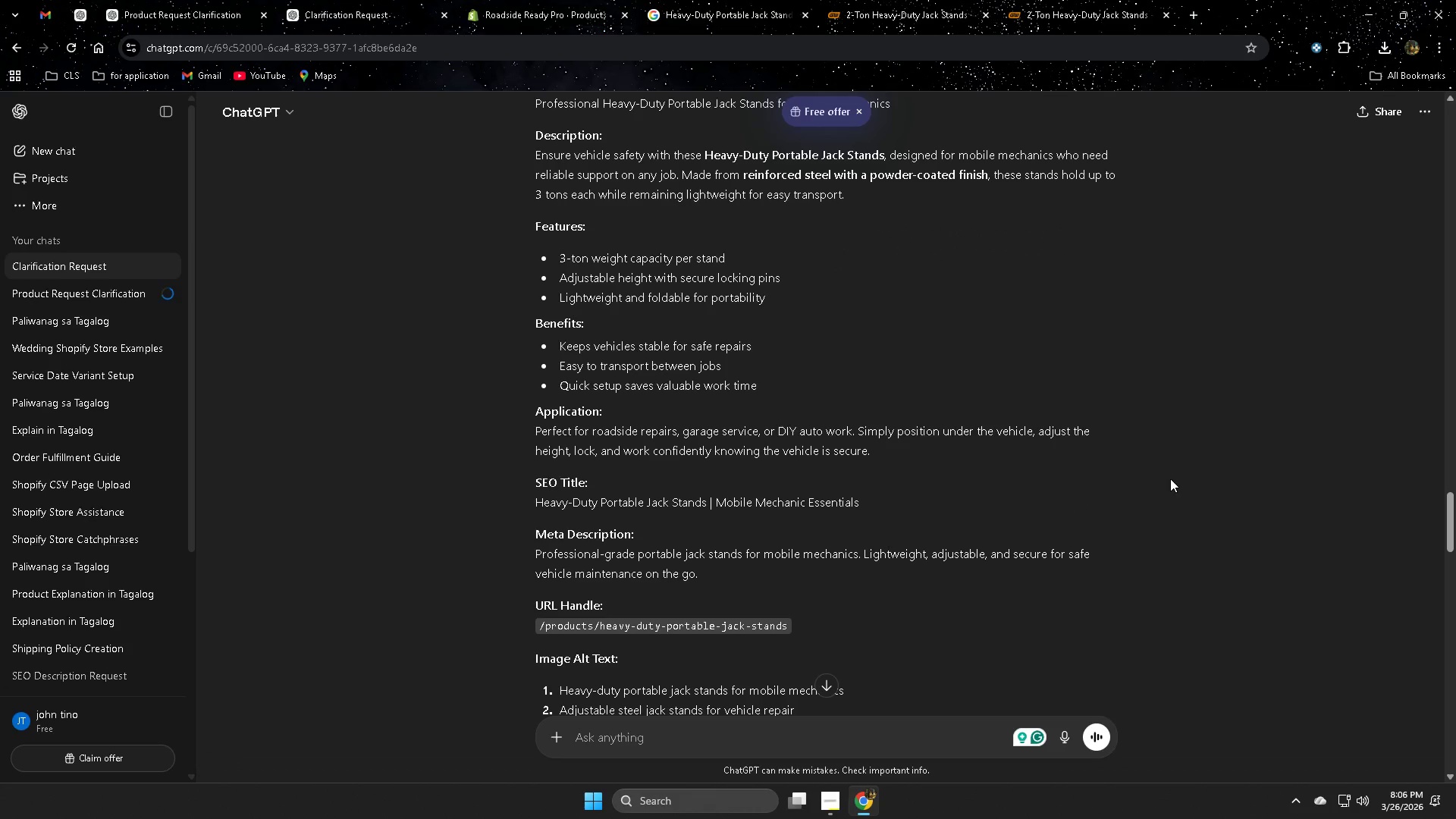 
wait(5.06)
 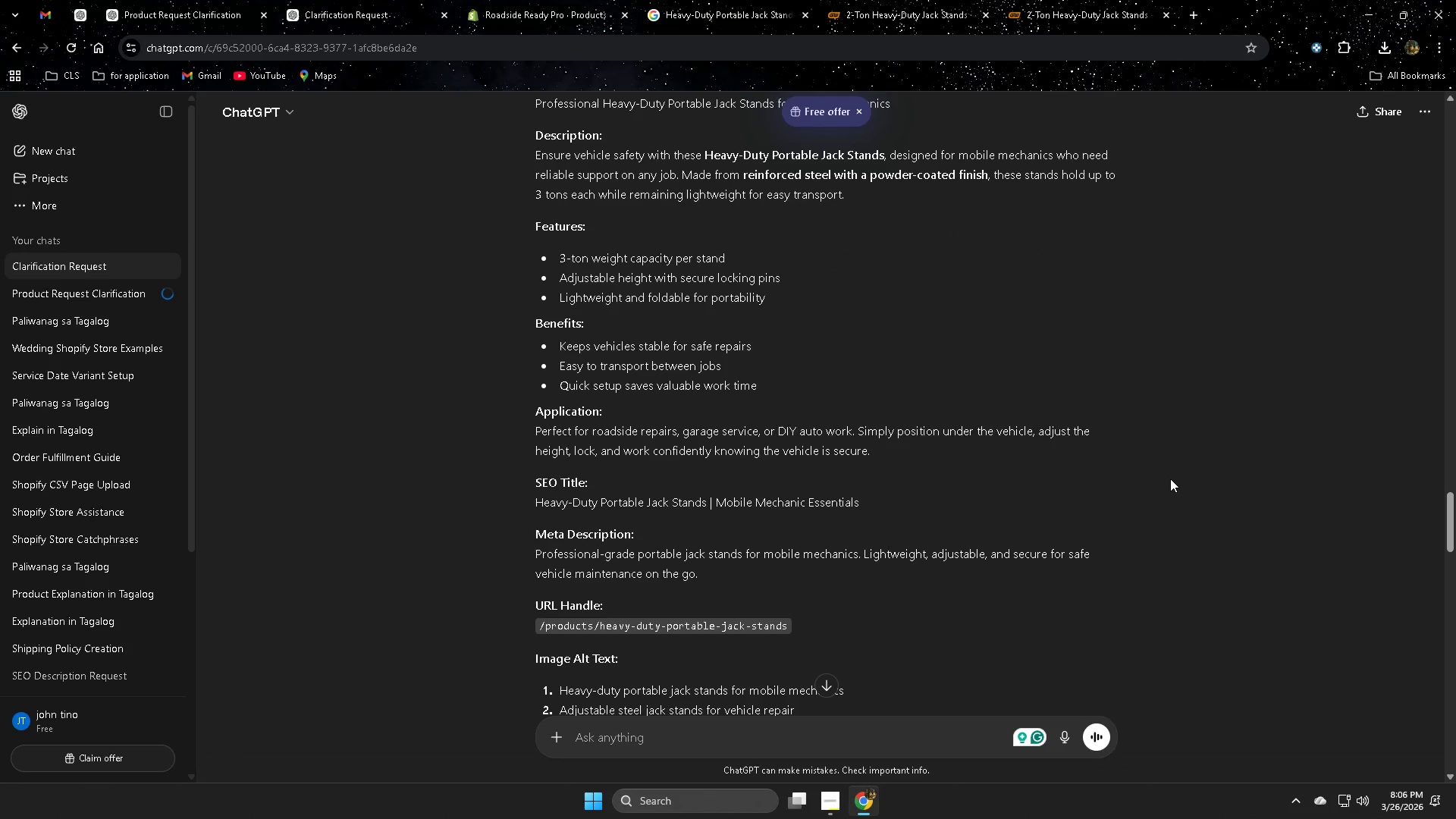 
scroll: coordinate [1197, 485], scroll_direction: down, amount: 6.0
 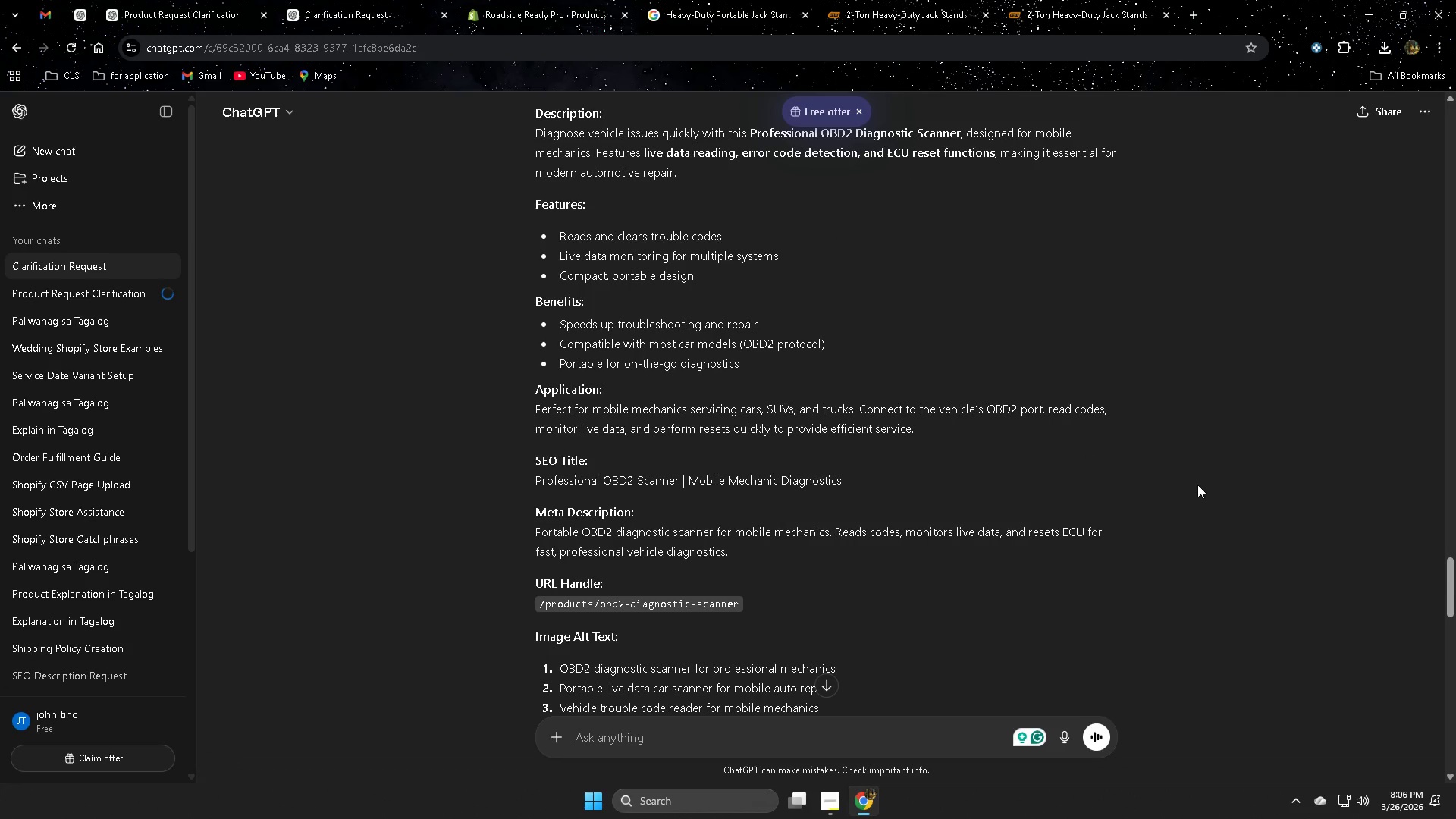 
scroll: coordinate [1197, 485], scroll_direction: up, amount: 1.0
 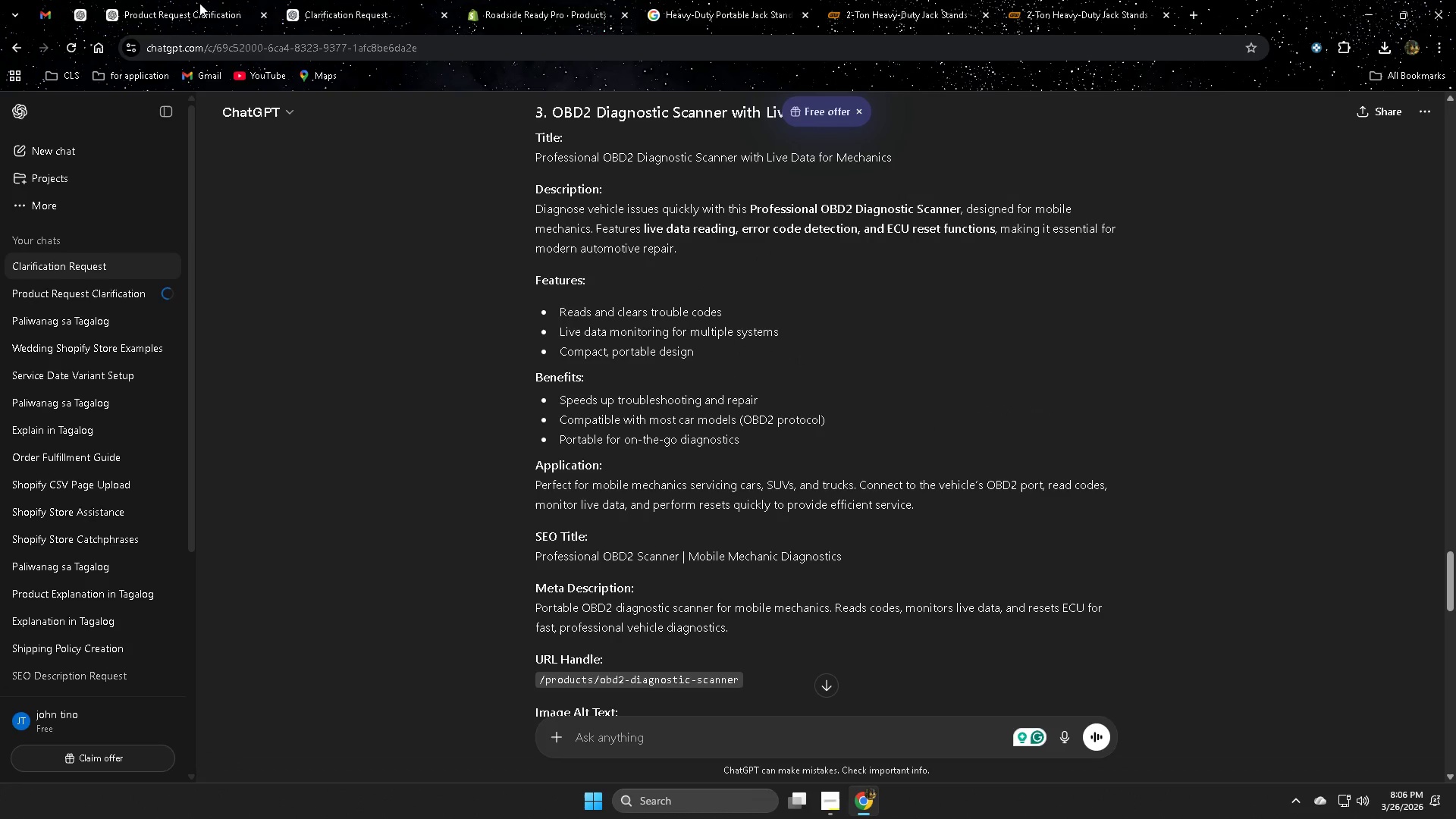 
left_click([189, 0])
 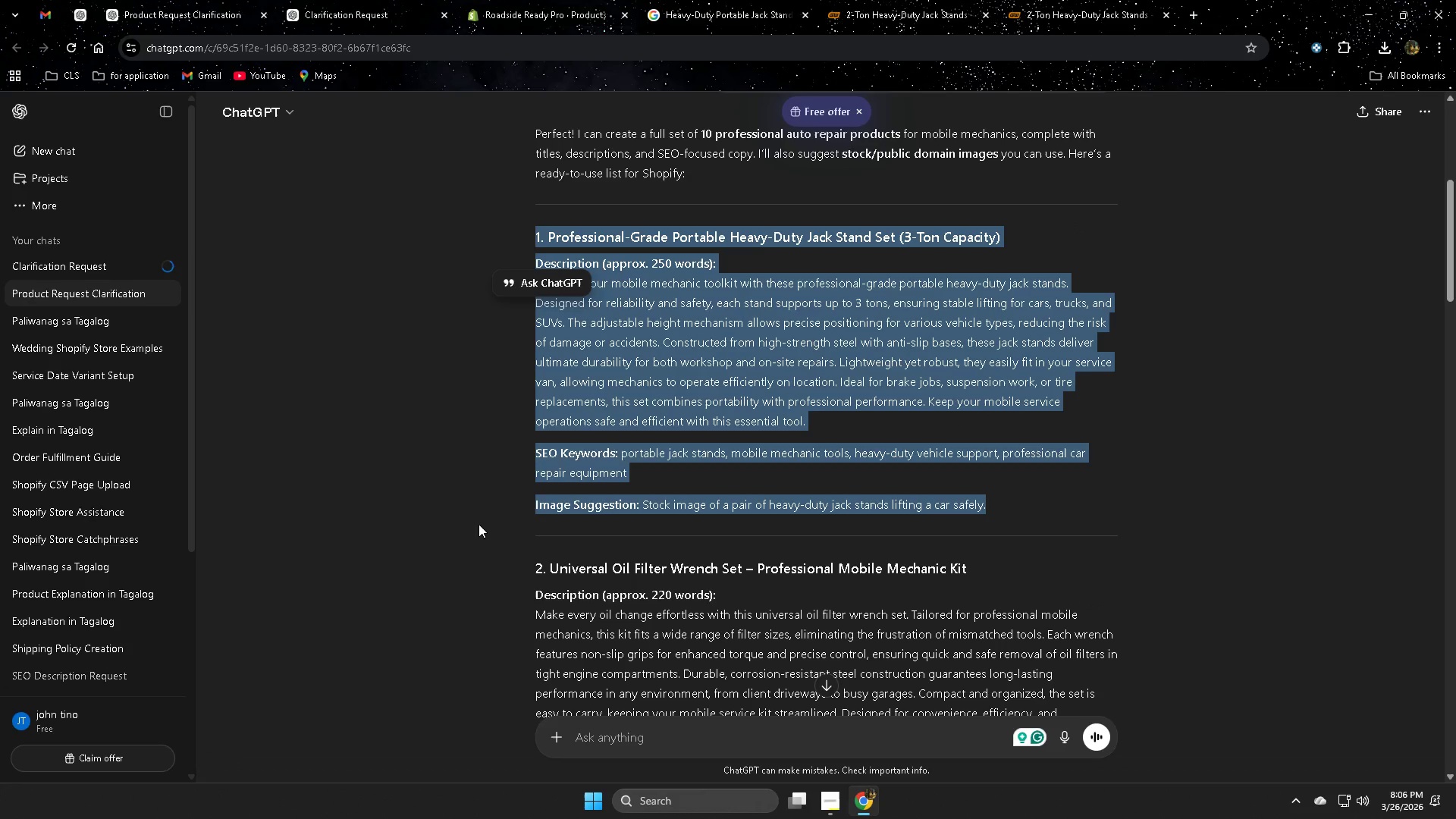 
scroll: coordinate [489, 522], scroll_direction: down, amount: 3.0
 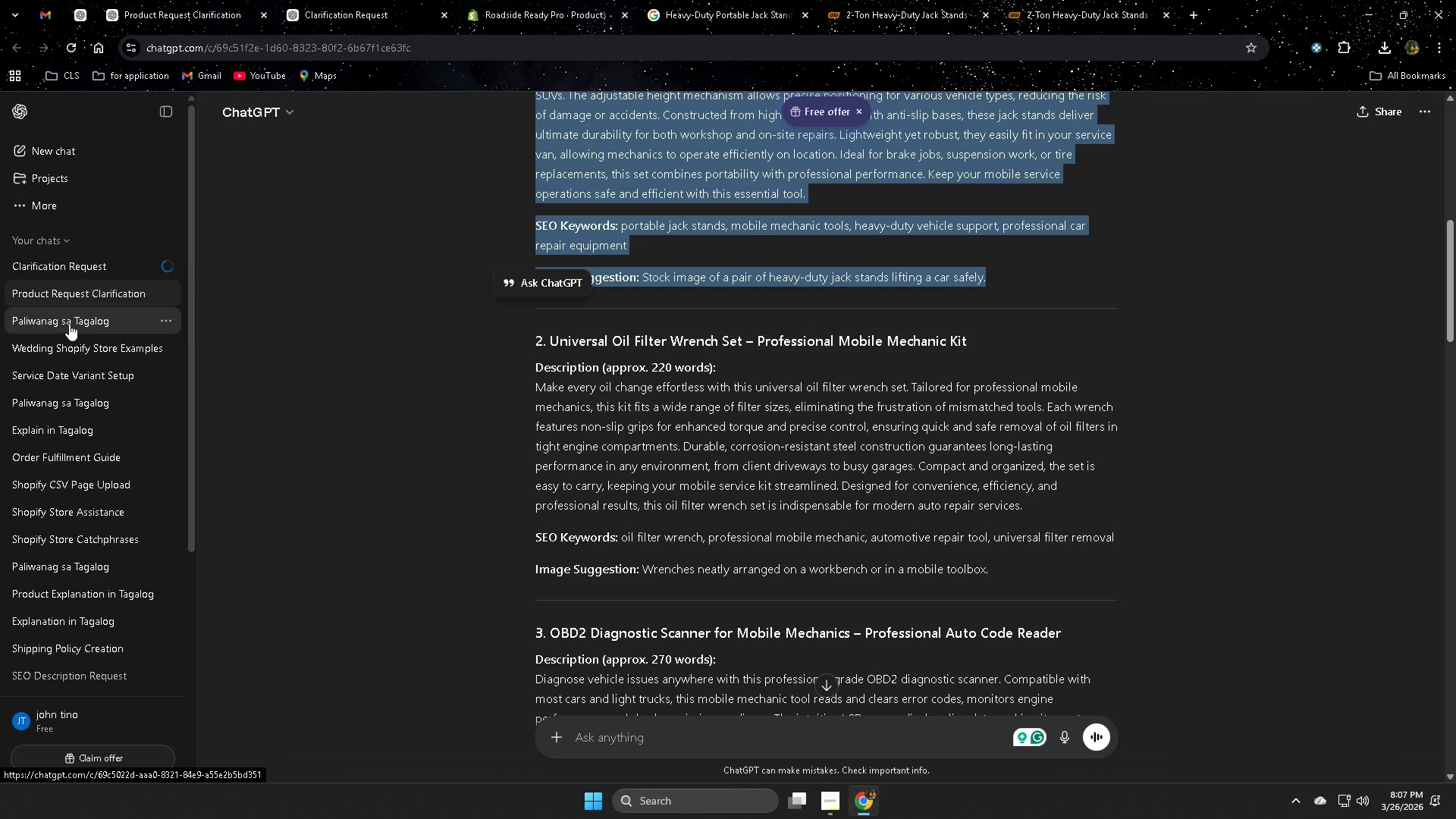 
wait(5.61)
 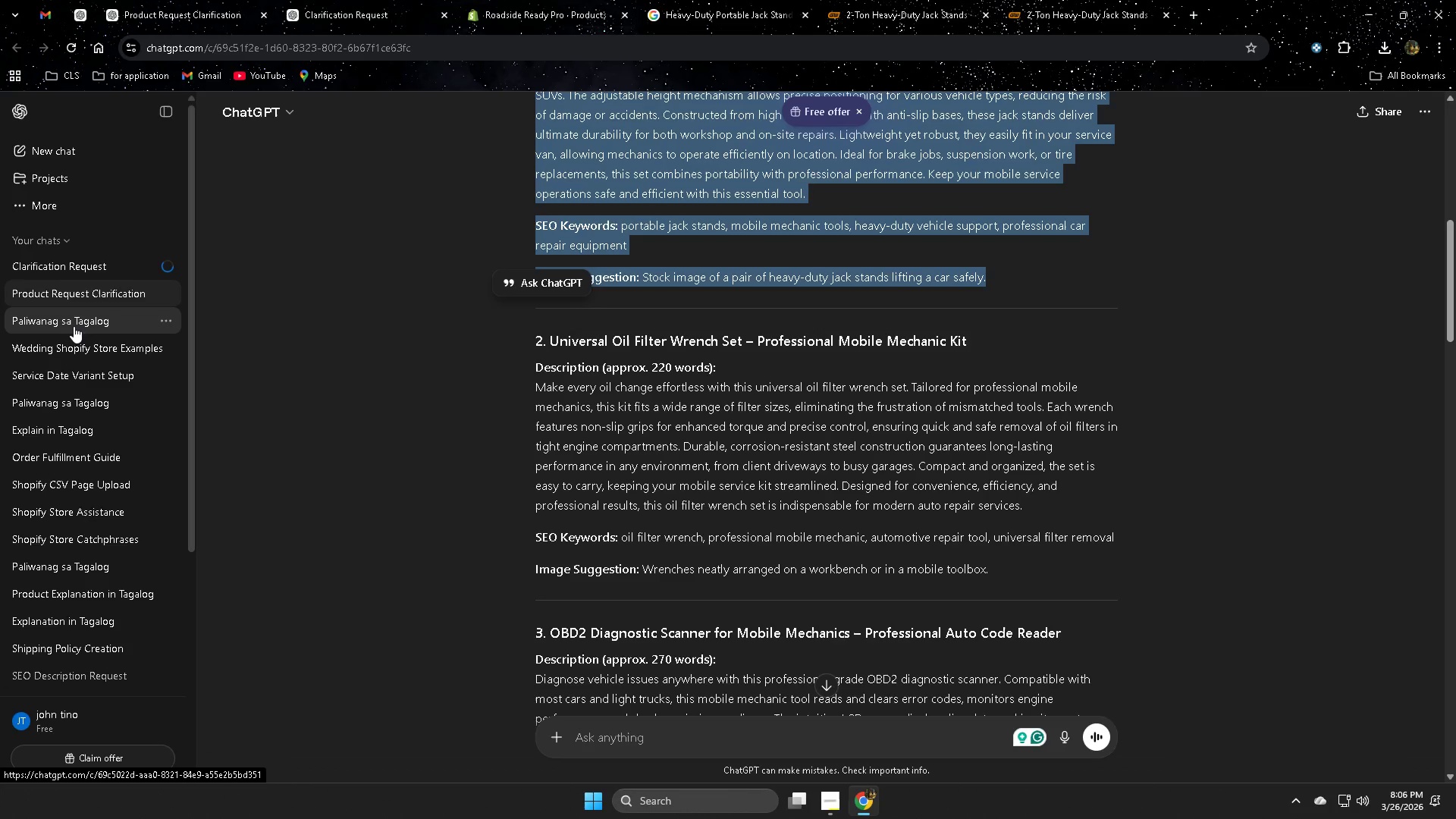 
left_click([65, 319])
 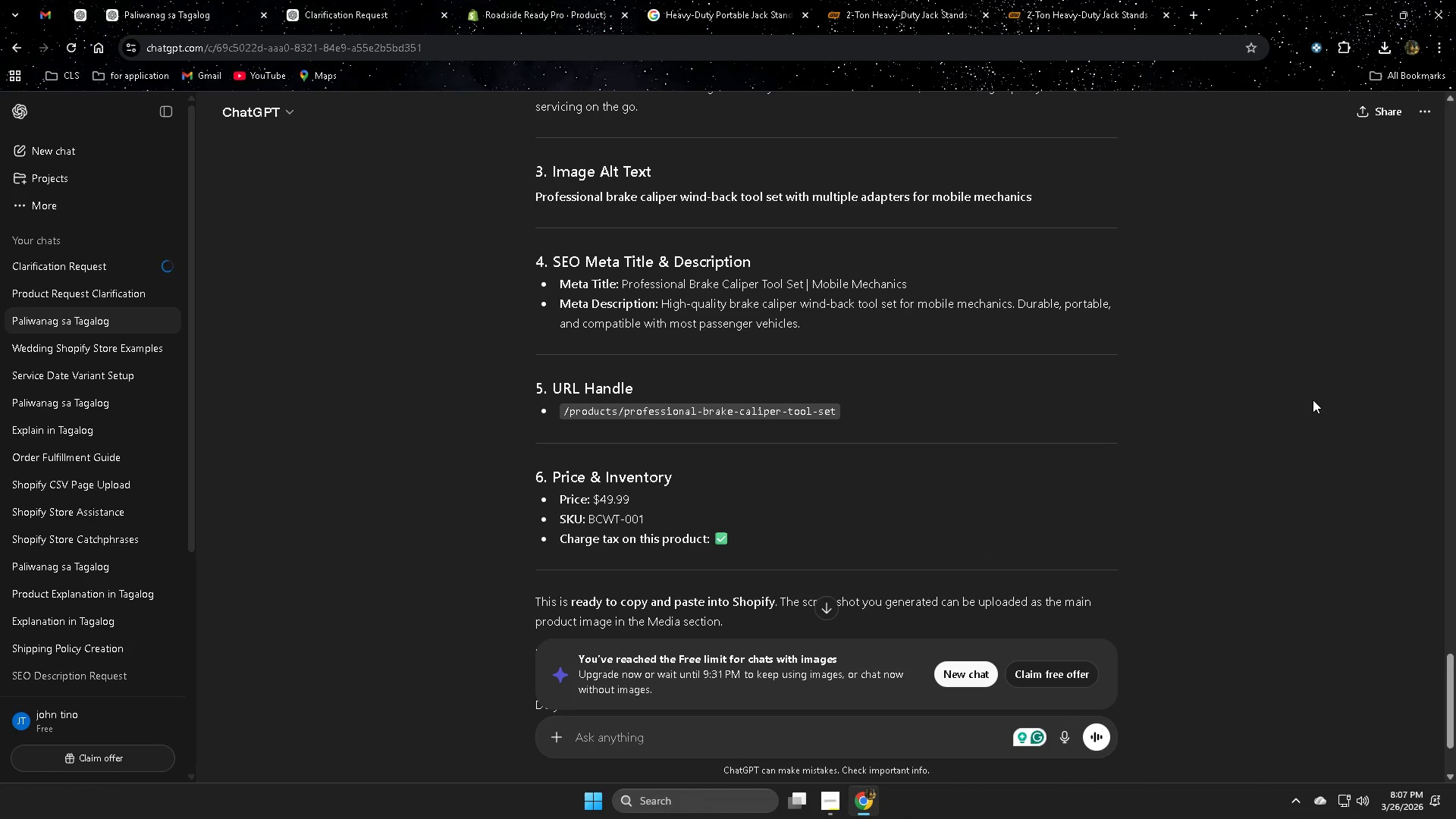 
scroll: coordinate [1313, 400], scroll_direction: up, amount: 2.0
 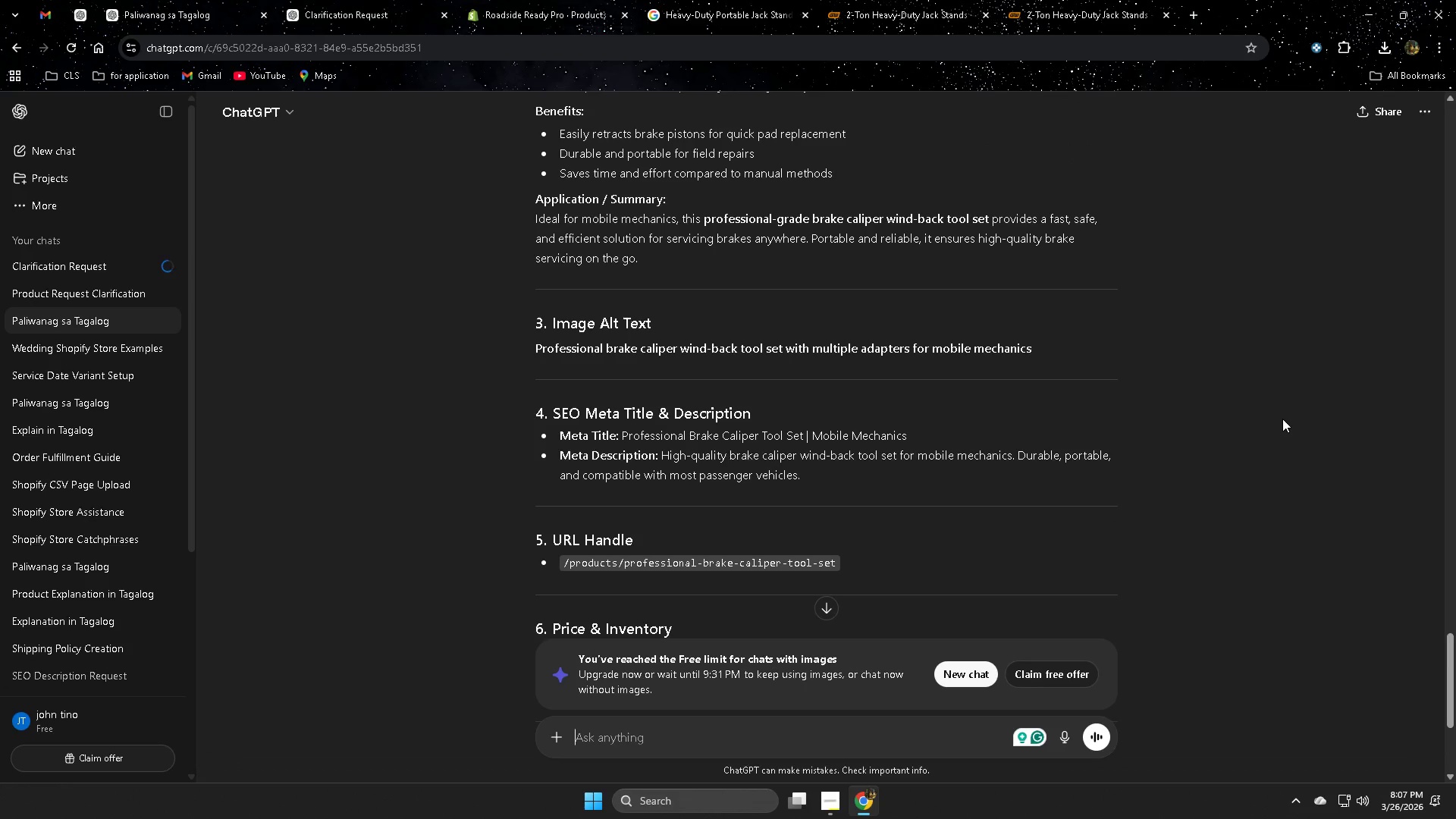 
wait(12.6)
 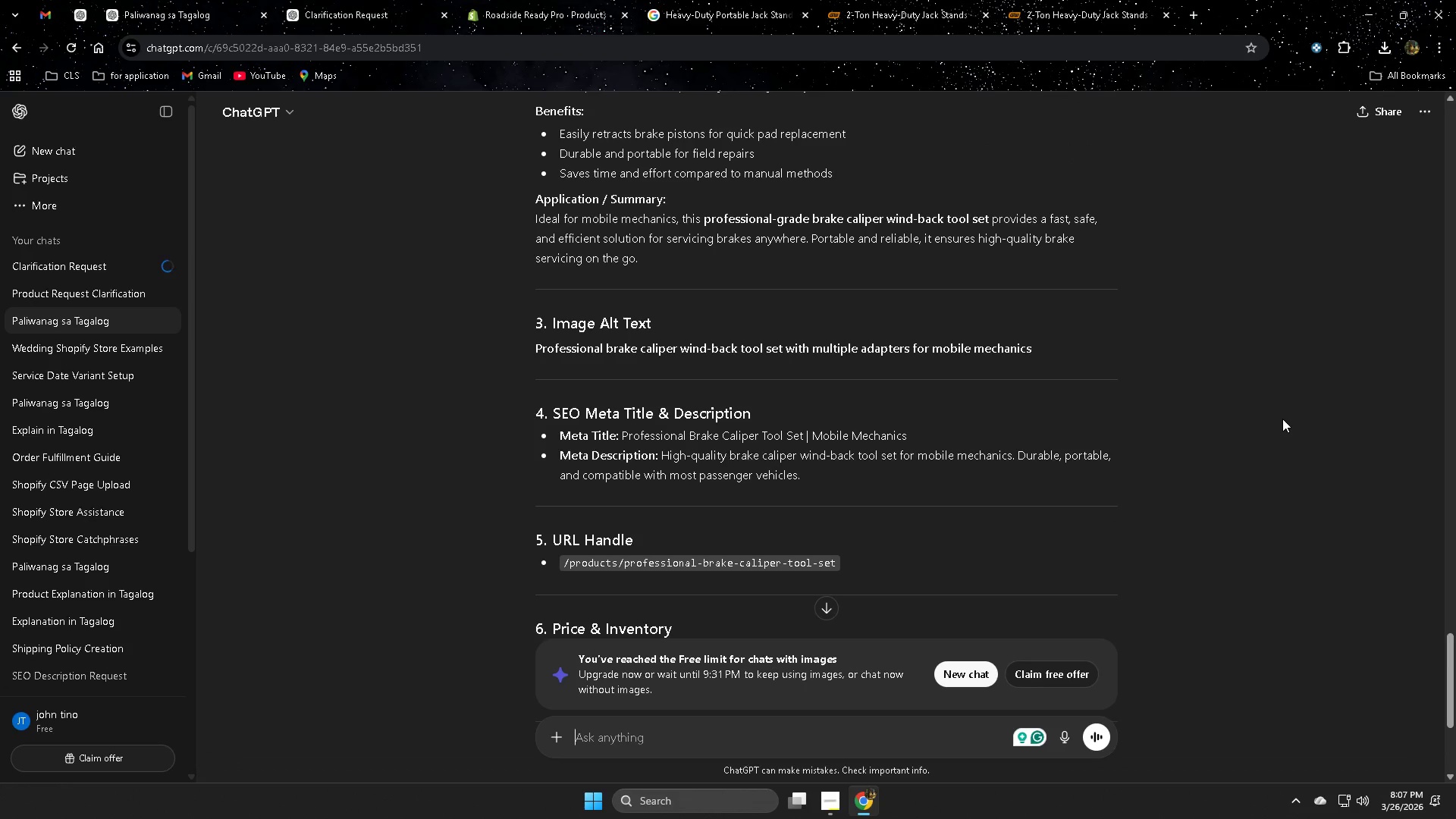 
scroll: coordinate [1282, 422], scroll_direction: up, amount: 2.0
 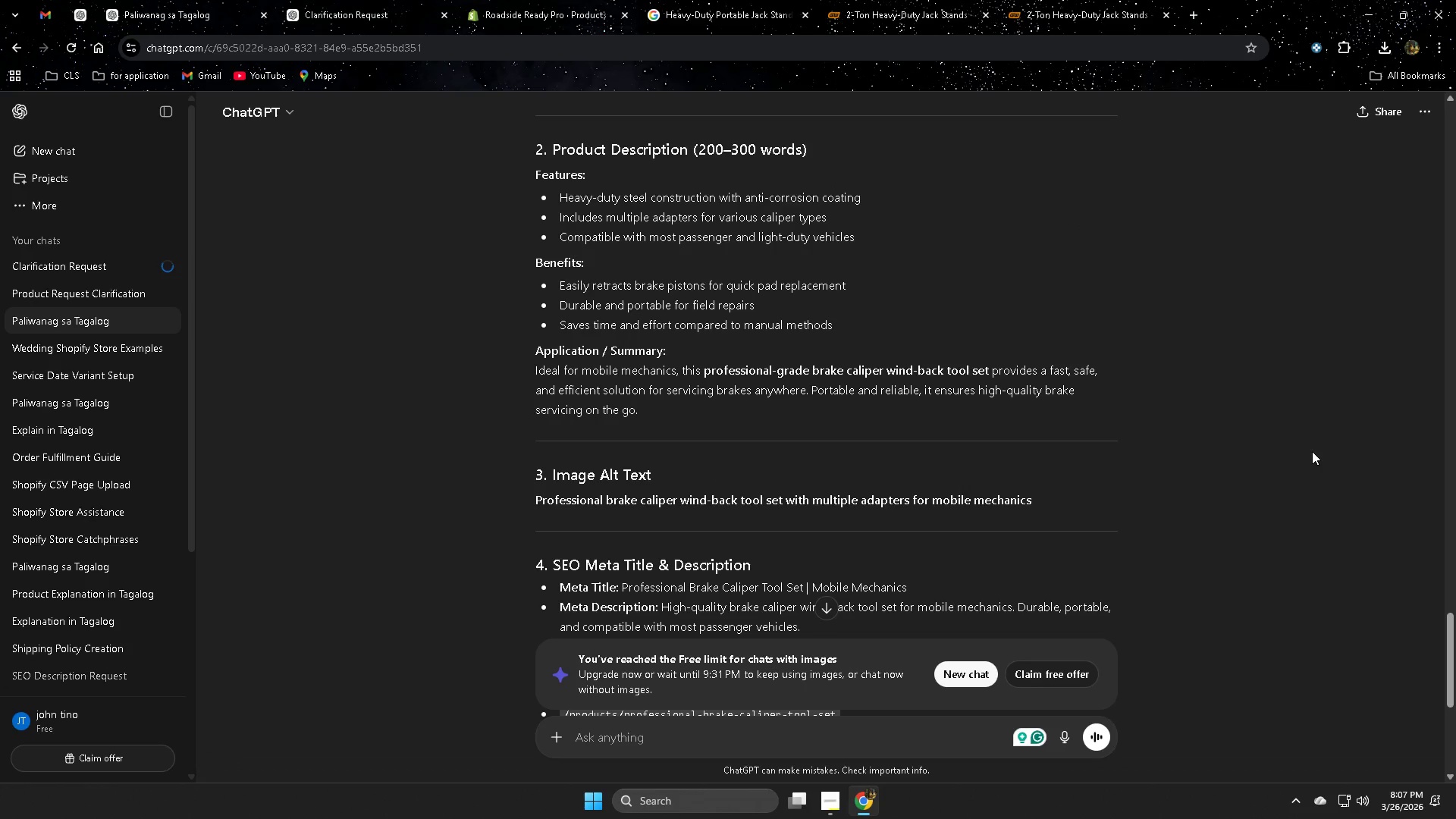 
scroll: coordinate [1316, 447], scroll_direction: down, amount: 7.0
 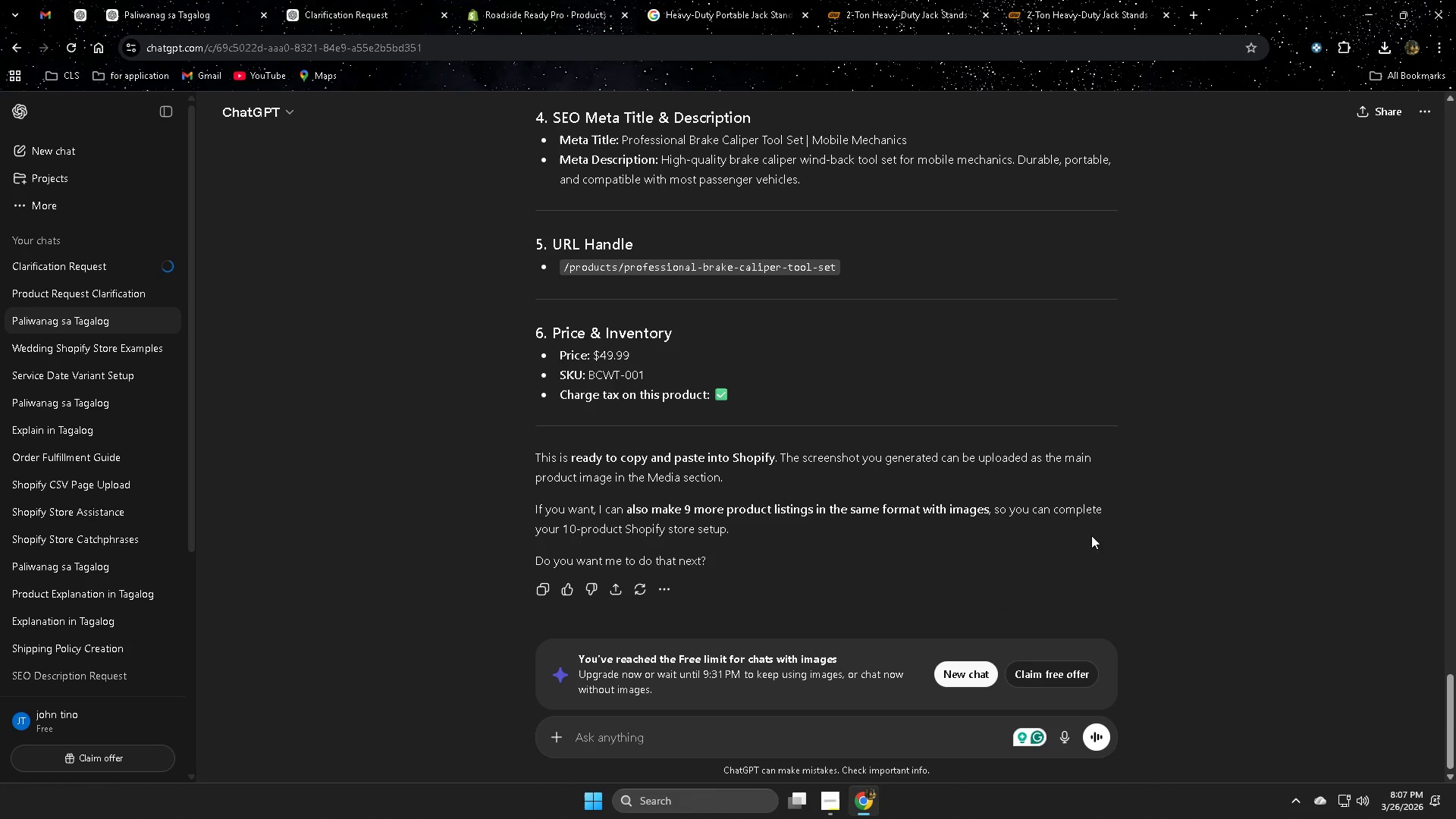 
wait(11.0)
 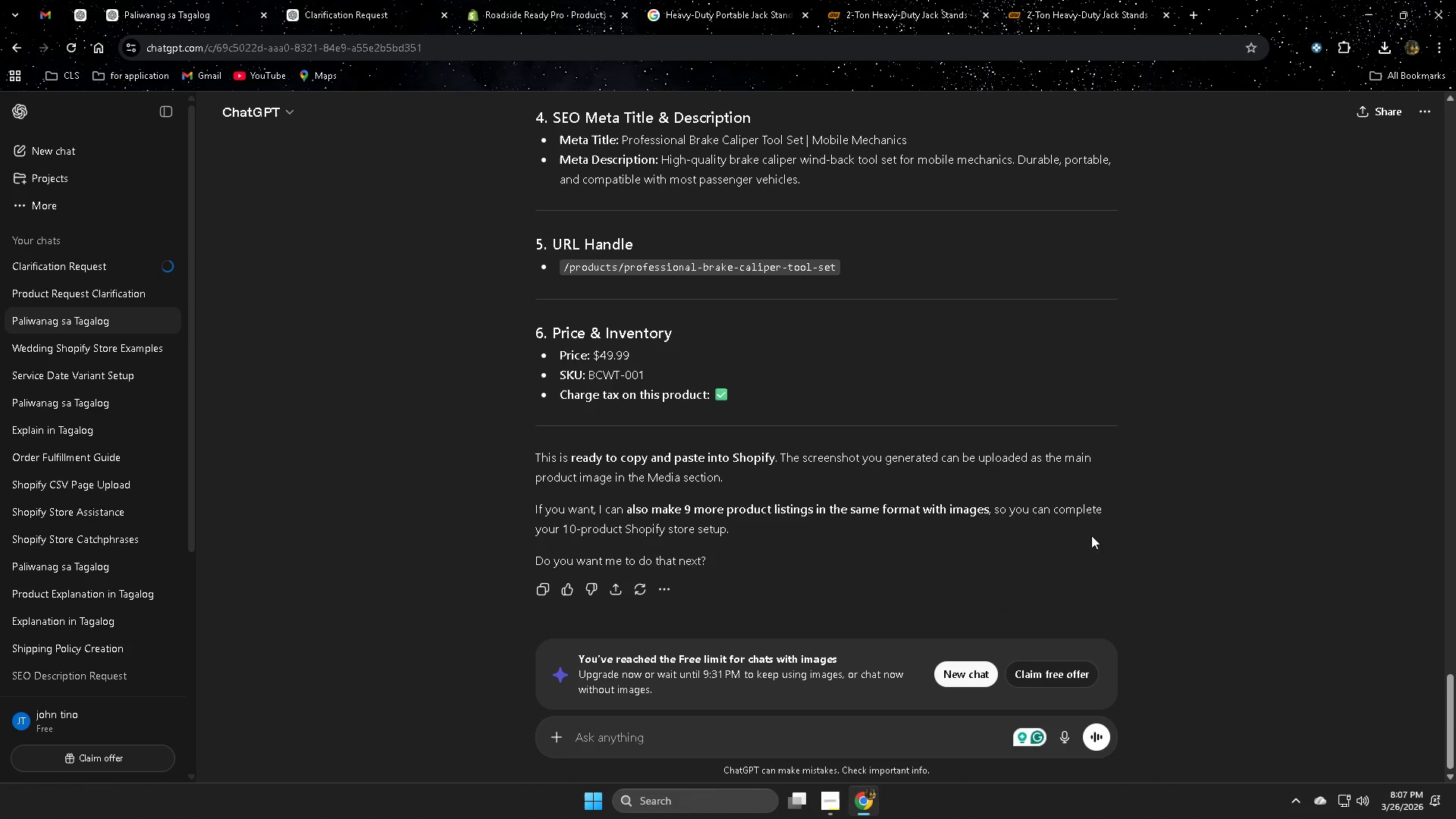 
scroll: coordinate [1120, 544], scroll_direction: up, amount: 5.0
 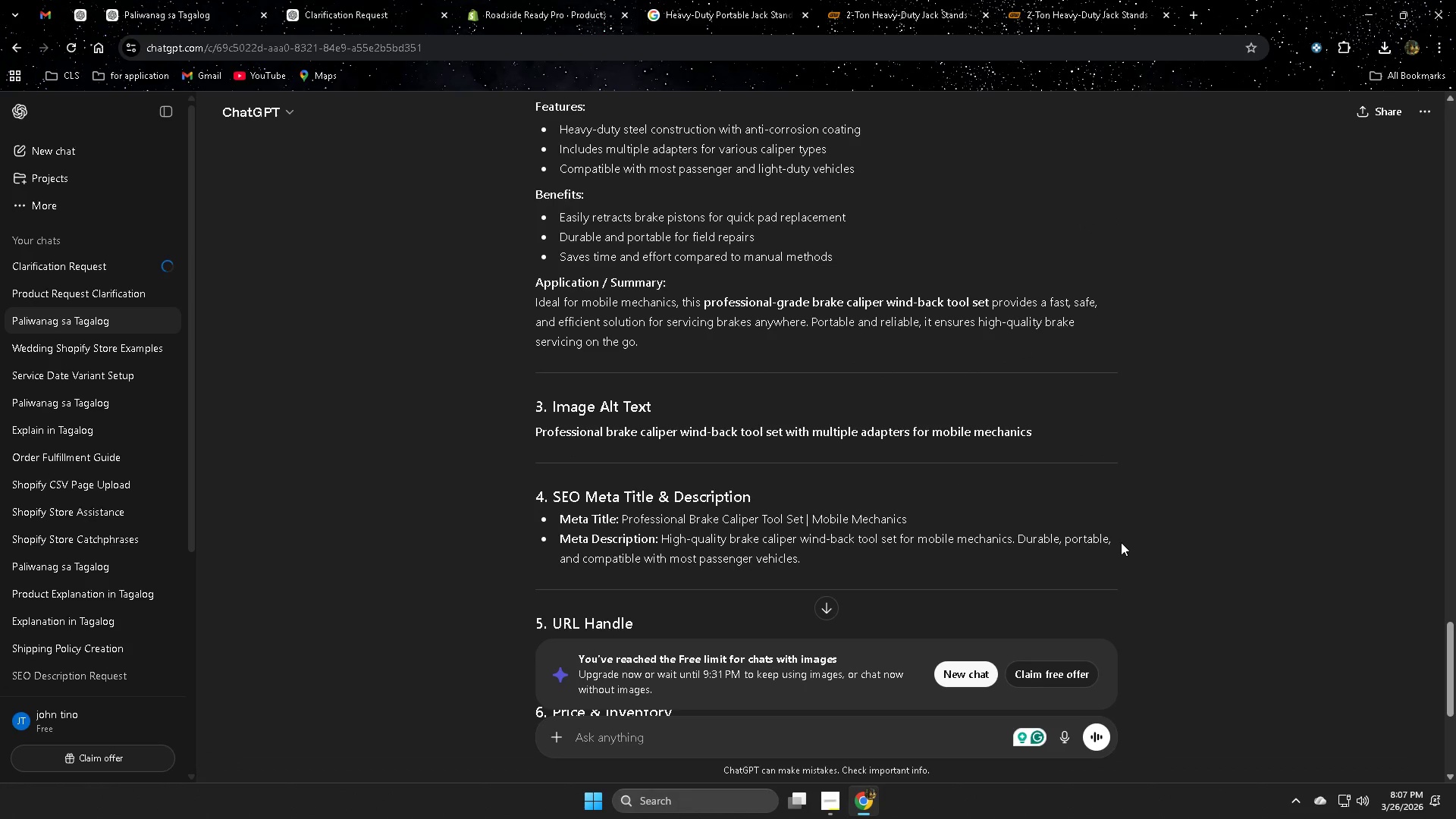 
scroll: coordinate [1122, 540], scroll_direction: down, amount: 3.0
 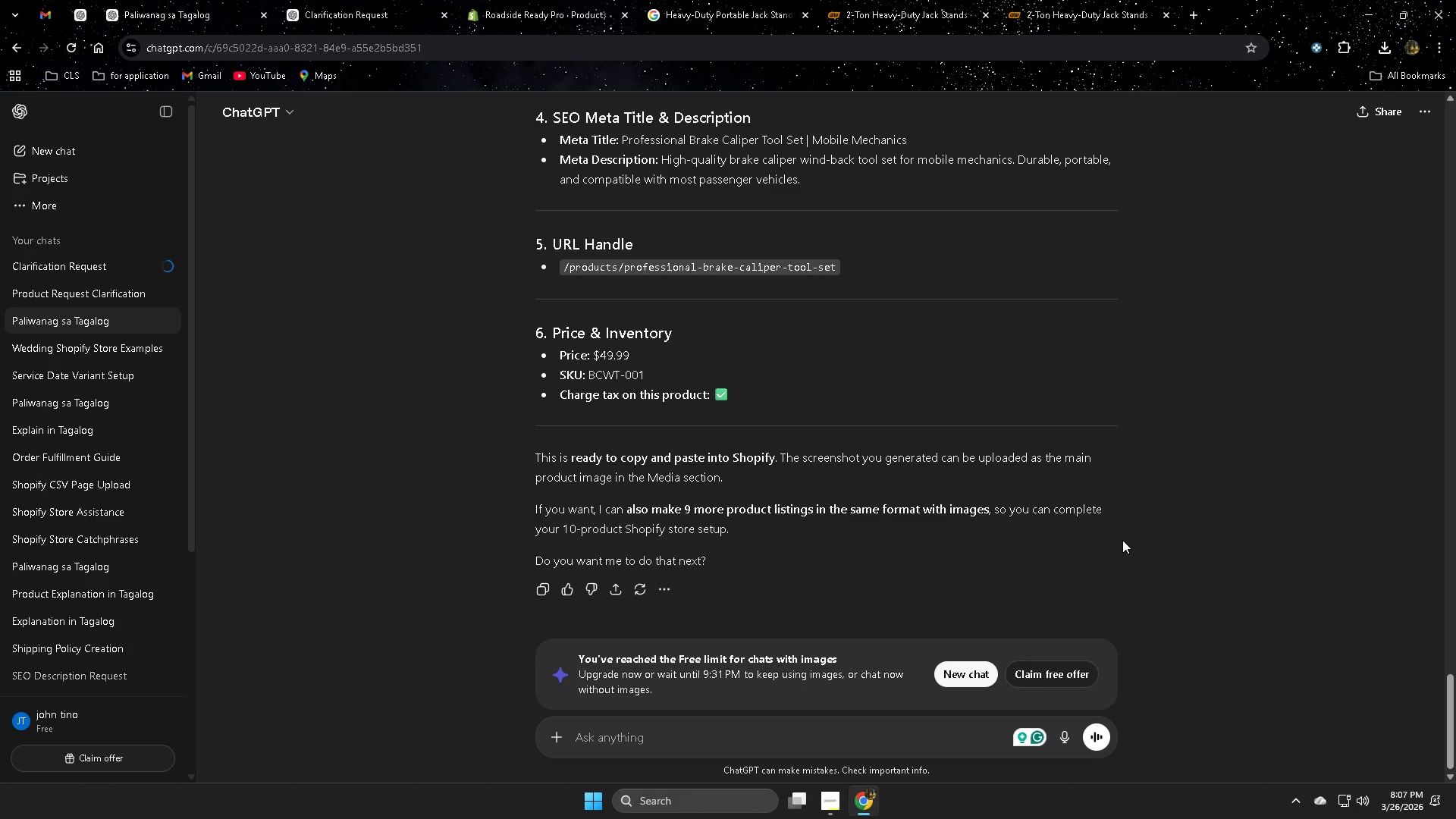 
scroll: coordinate [1124, 538], scroll_direction: up, amount: 2.0
 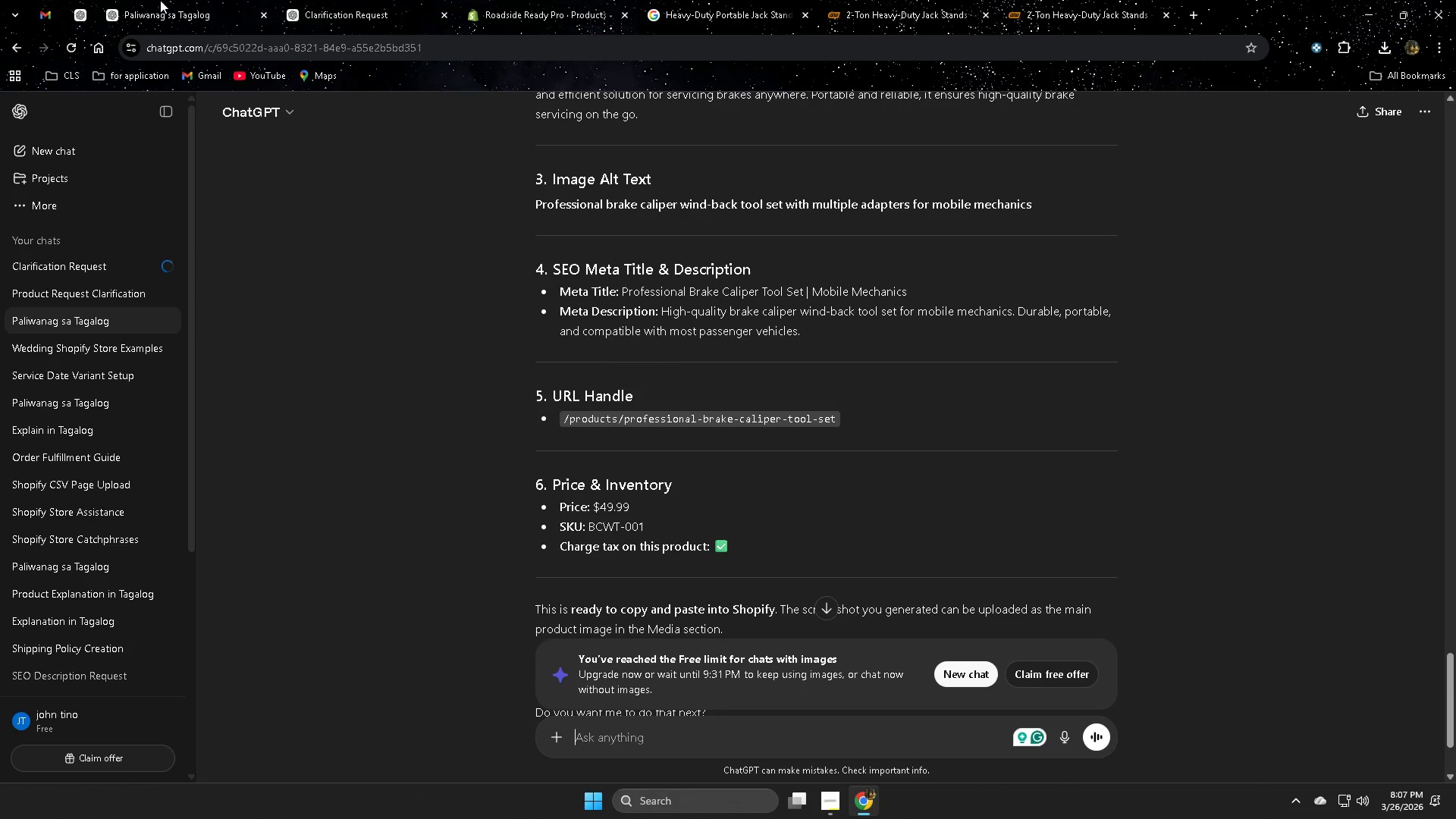 
left_click([524, 0])
 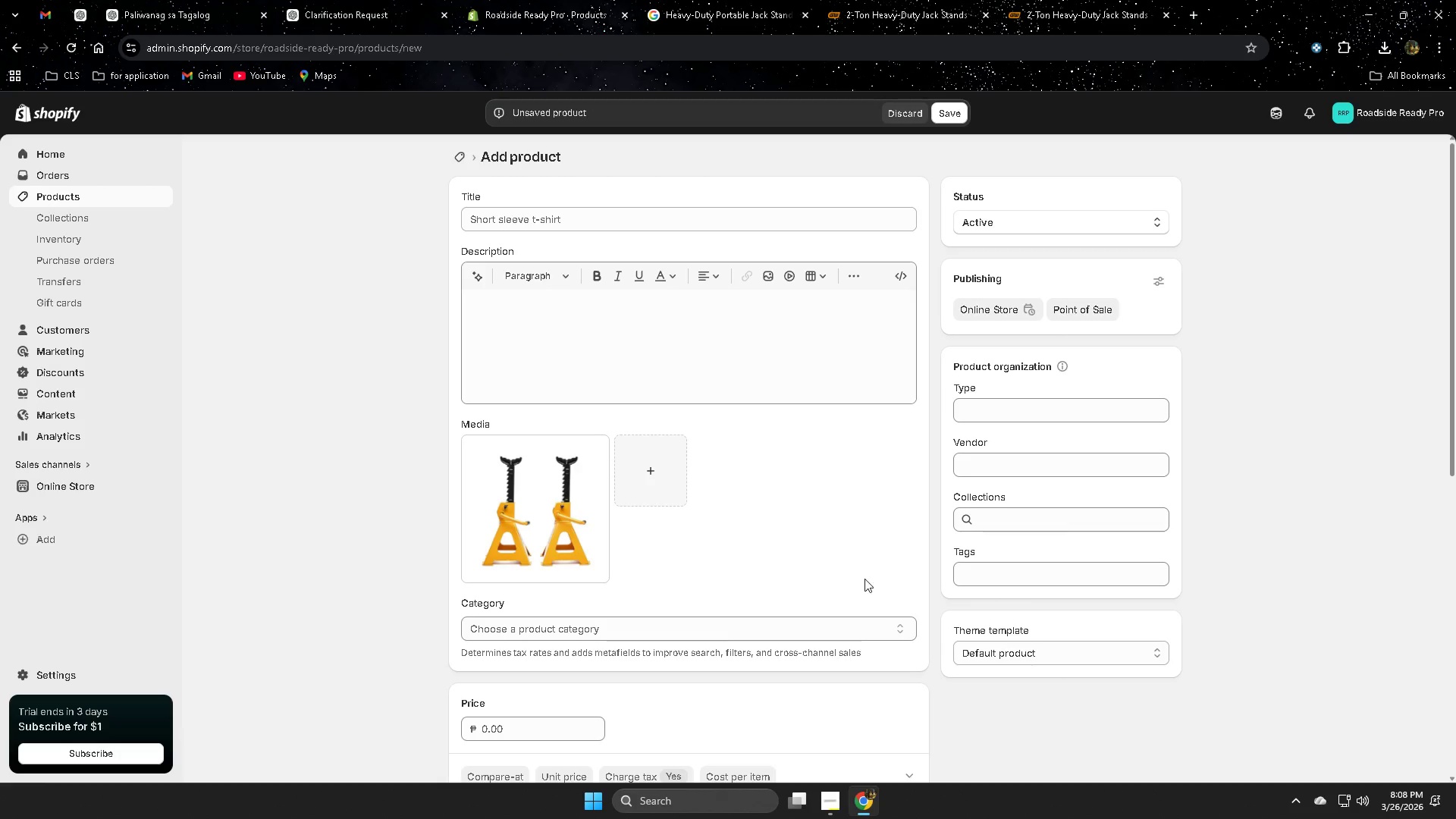 
left_click([353, 0])
 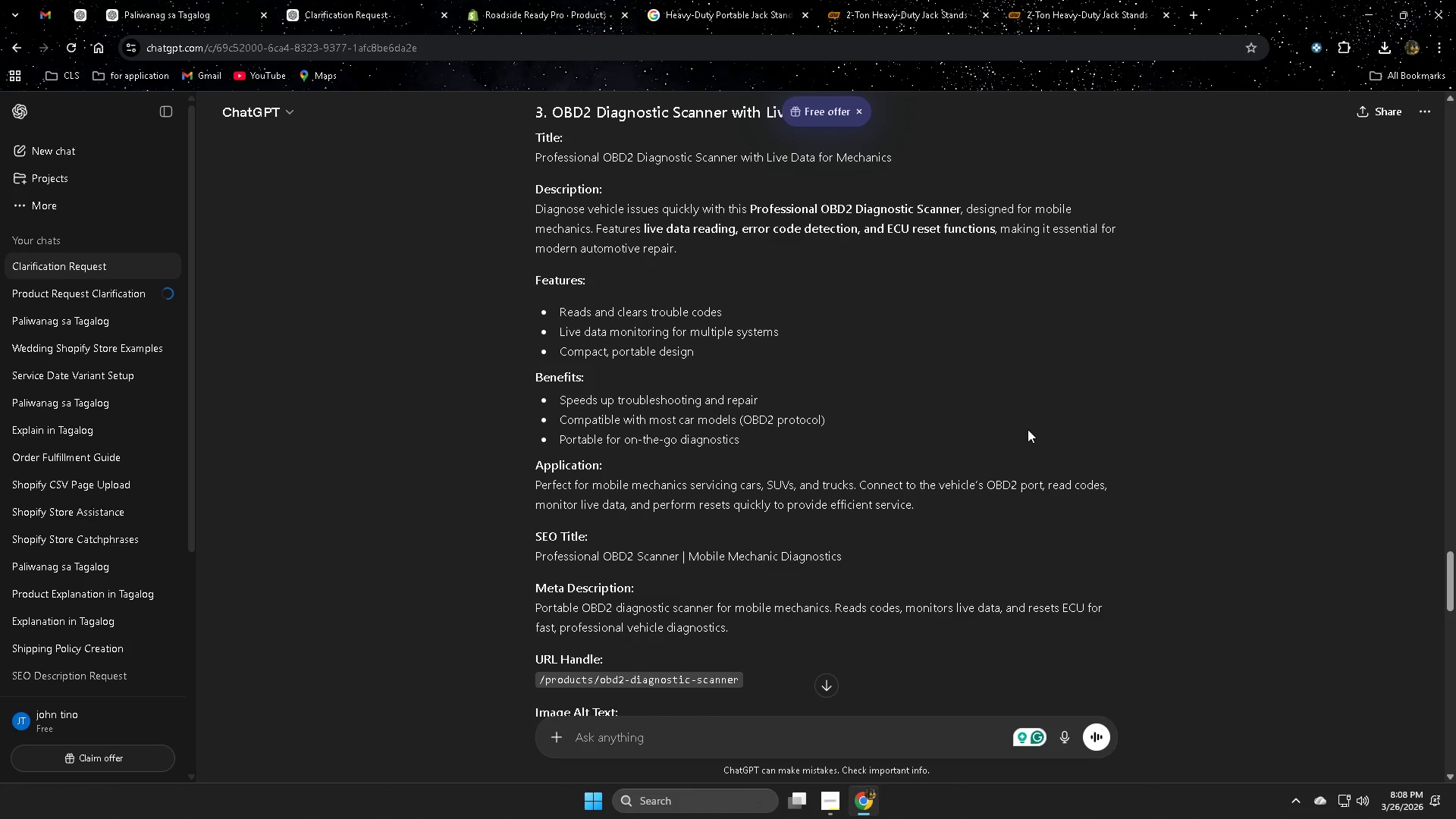 
scroll: coordinate [1028, 427], scroll_direction: up, amount: 1.0
 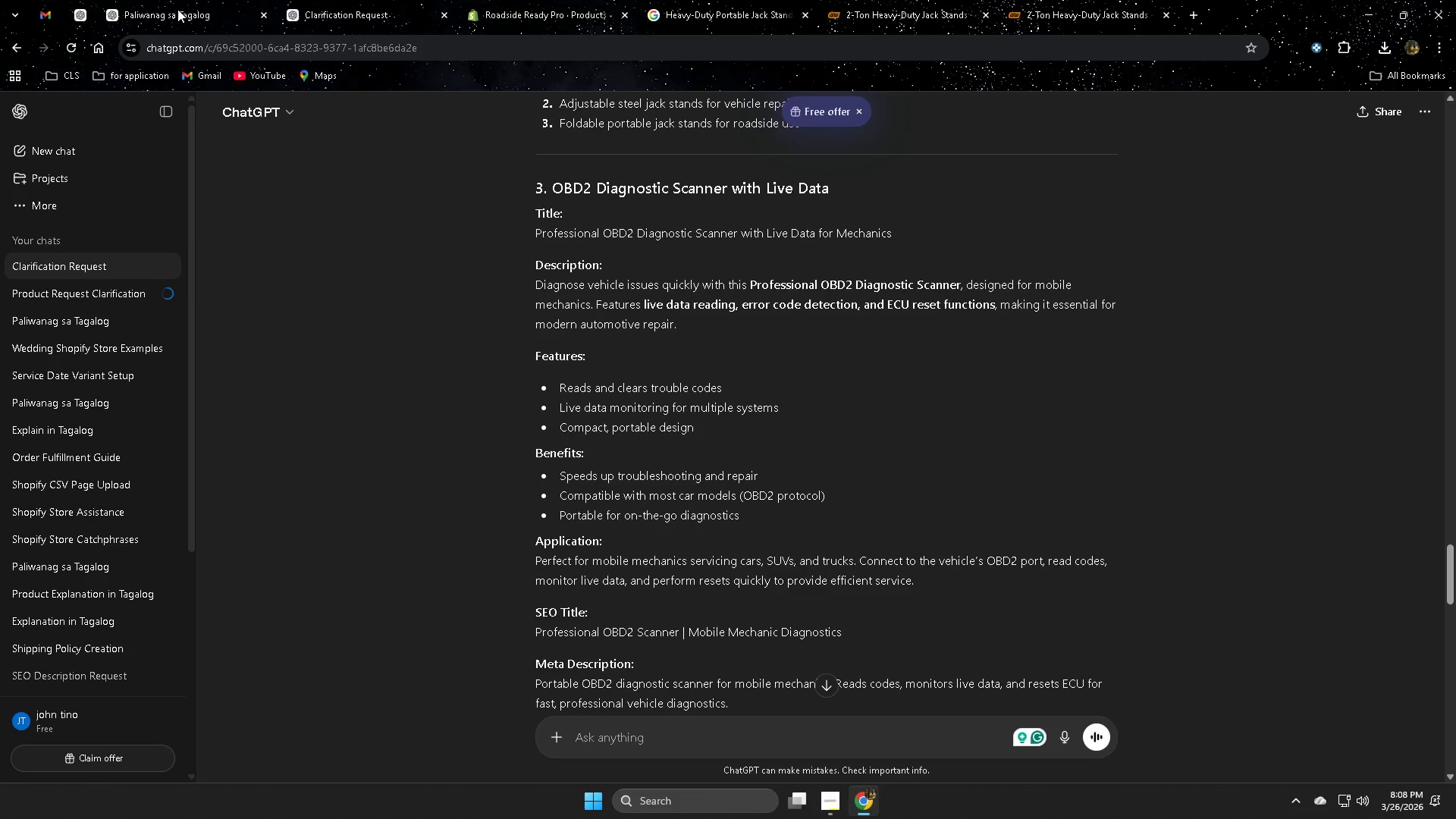 
left_click([177, 3])
 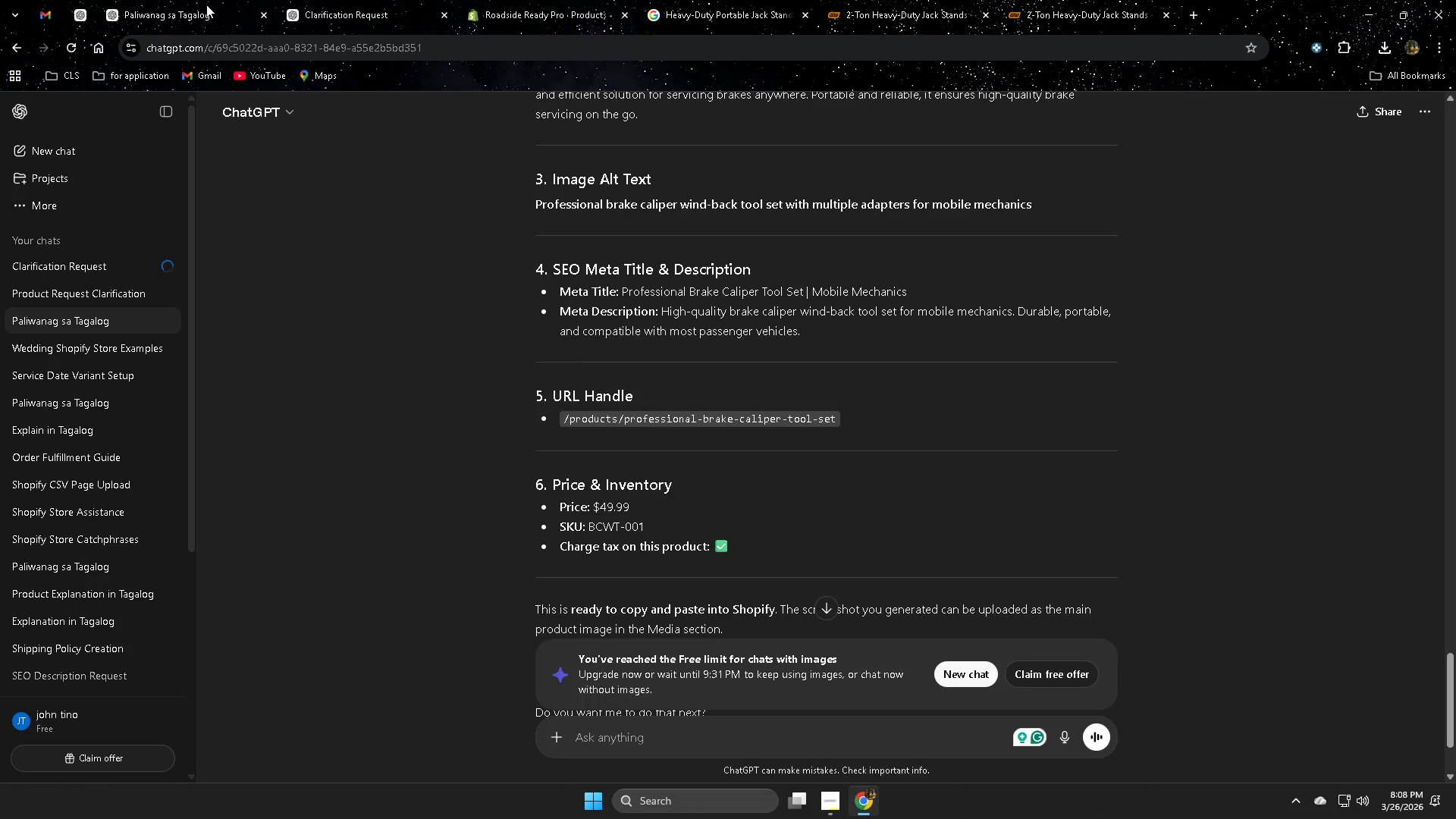 
left_click([353, 4])
 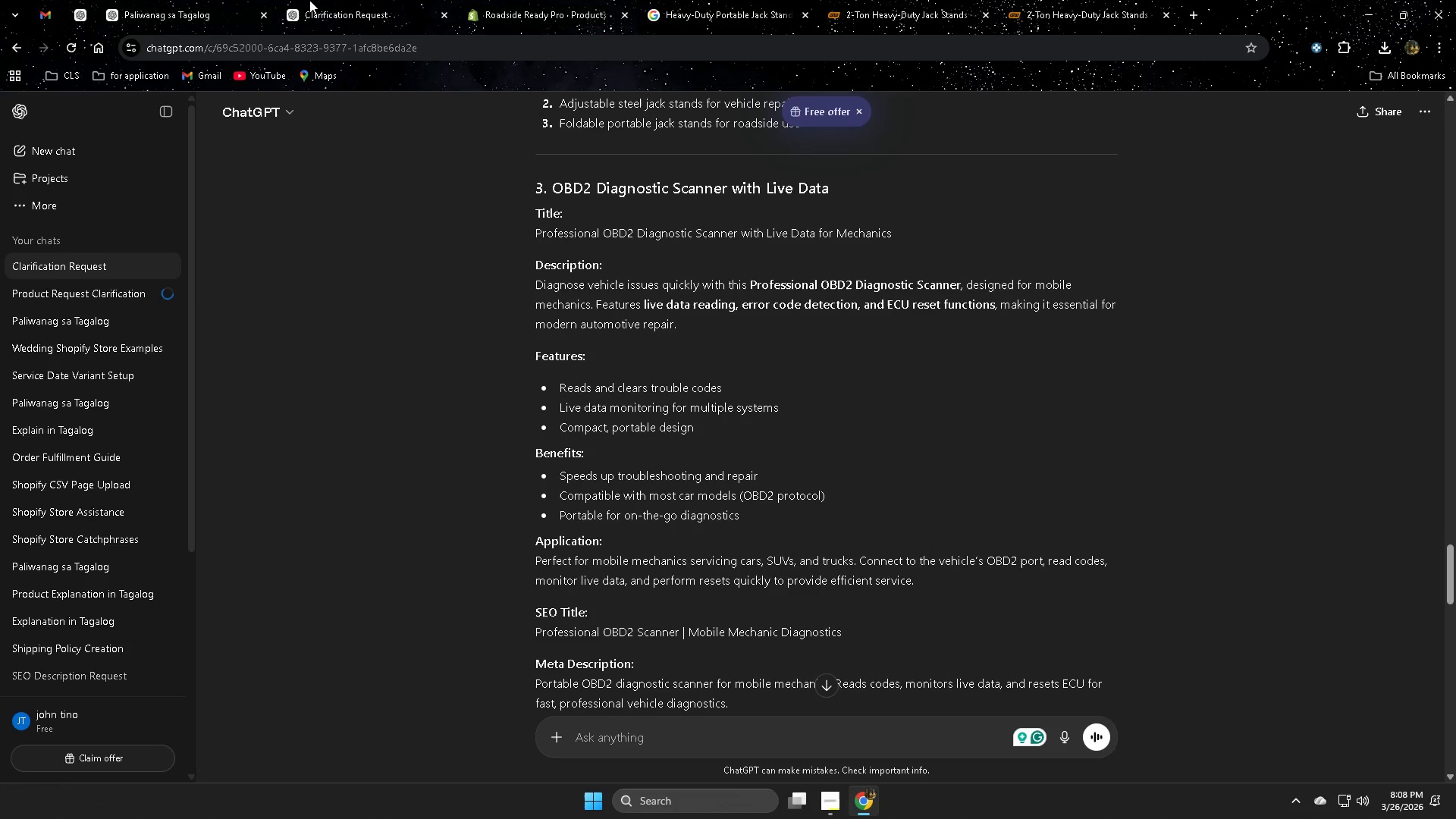 
left_click([358, 2])
 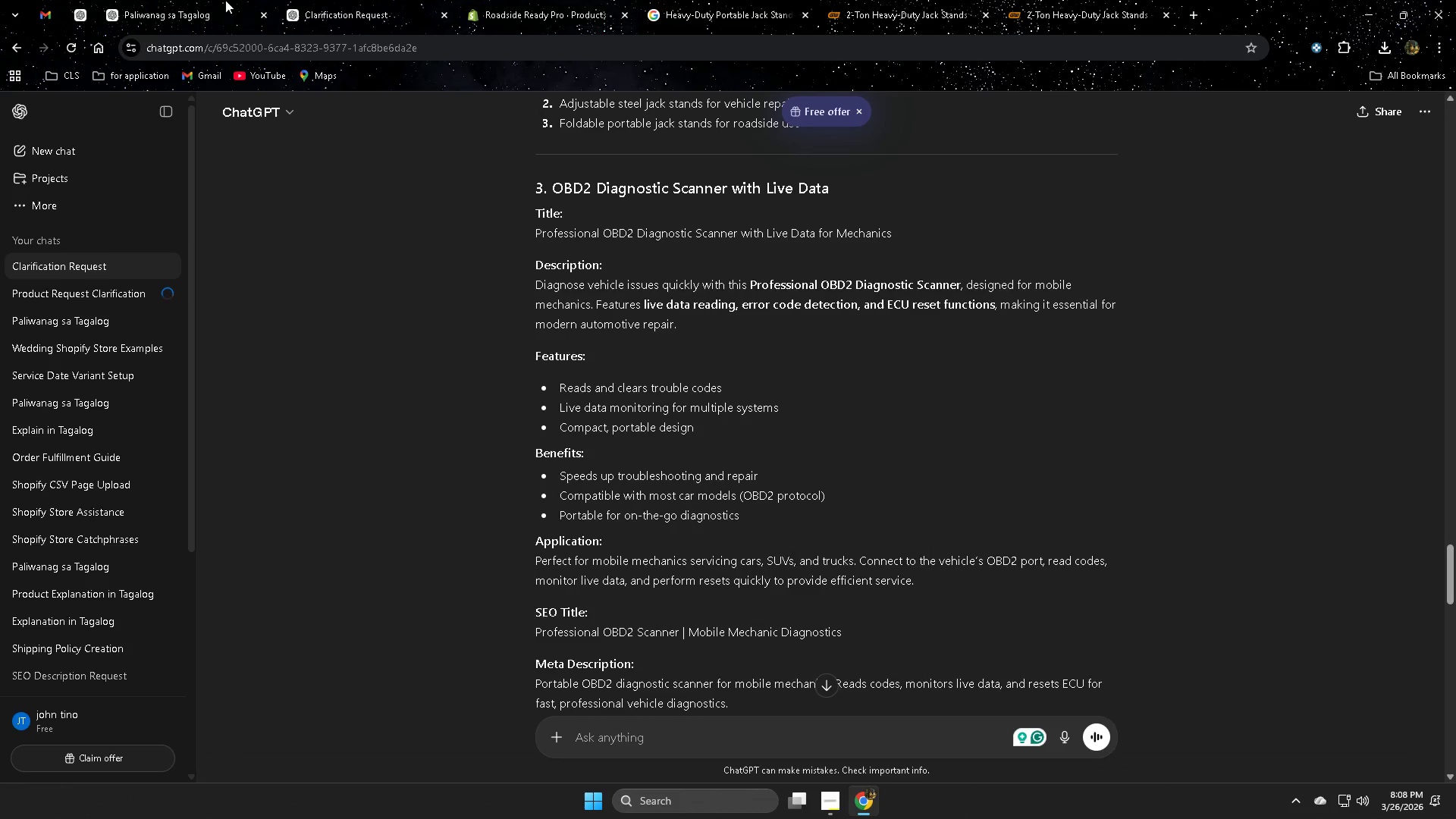 
left_click_drag(start_coordinate=[180, 2], to_coordinate=[187, 2])
 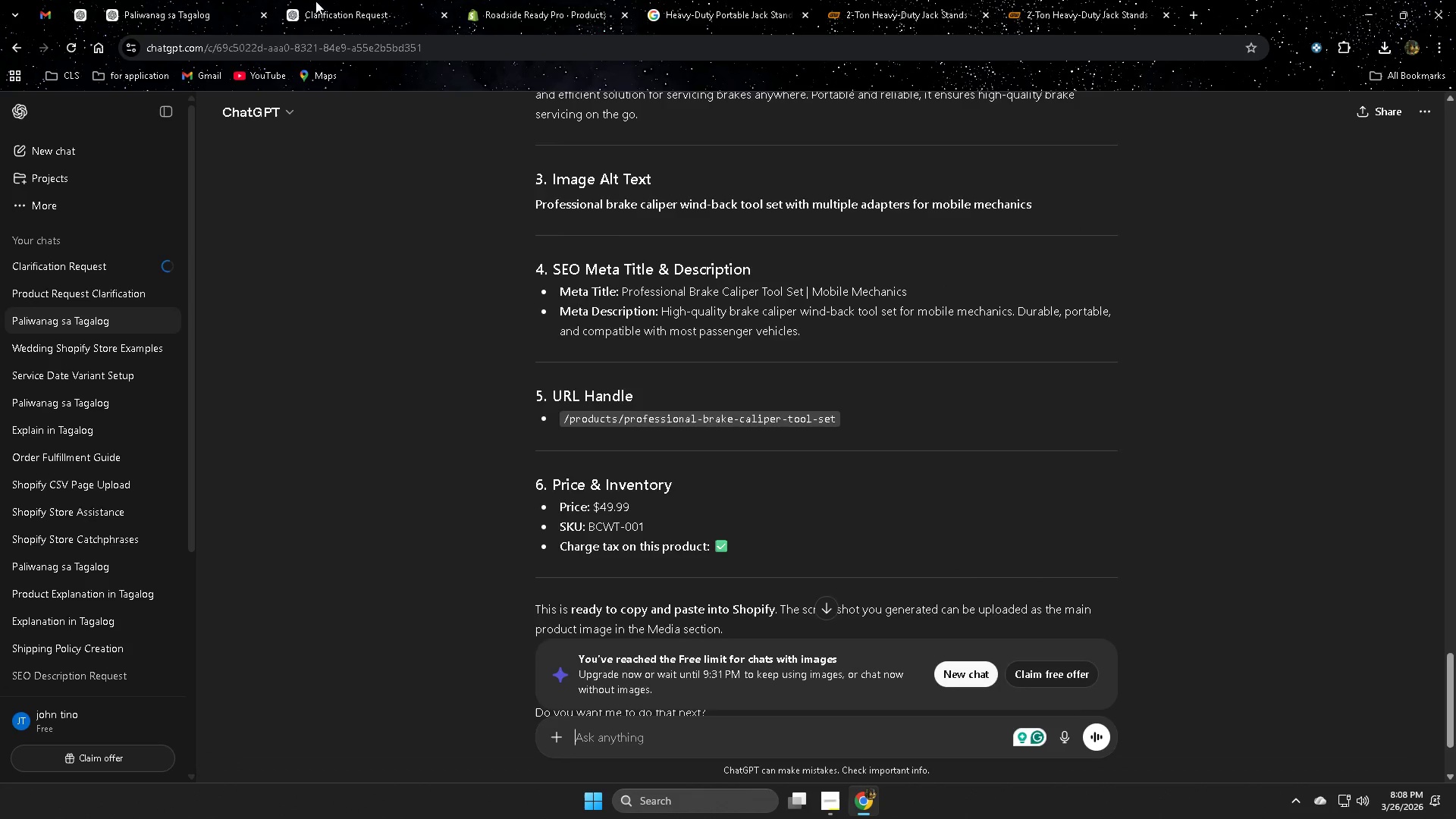 
triple_click([336, 0])
 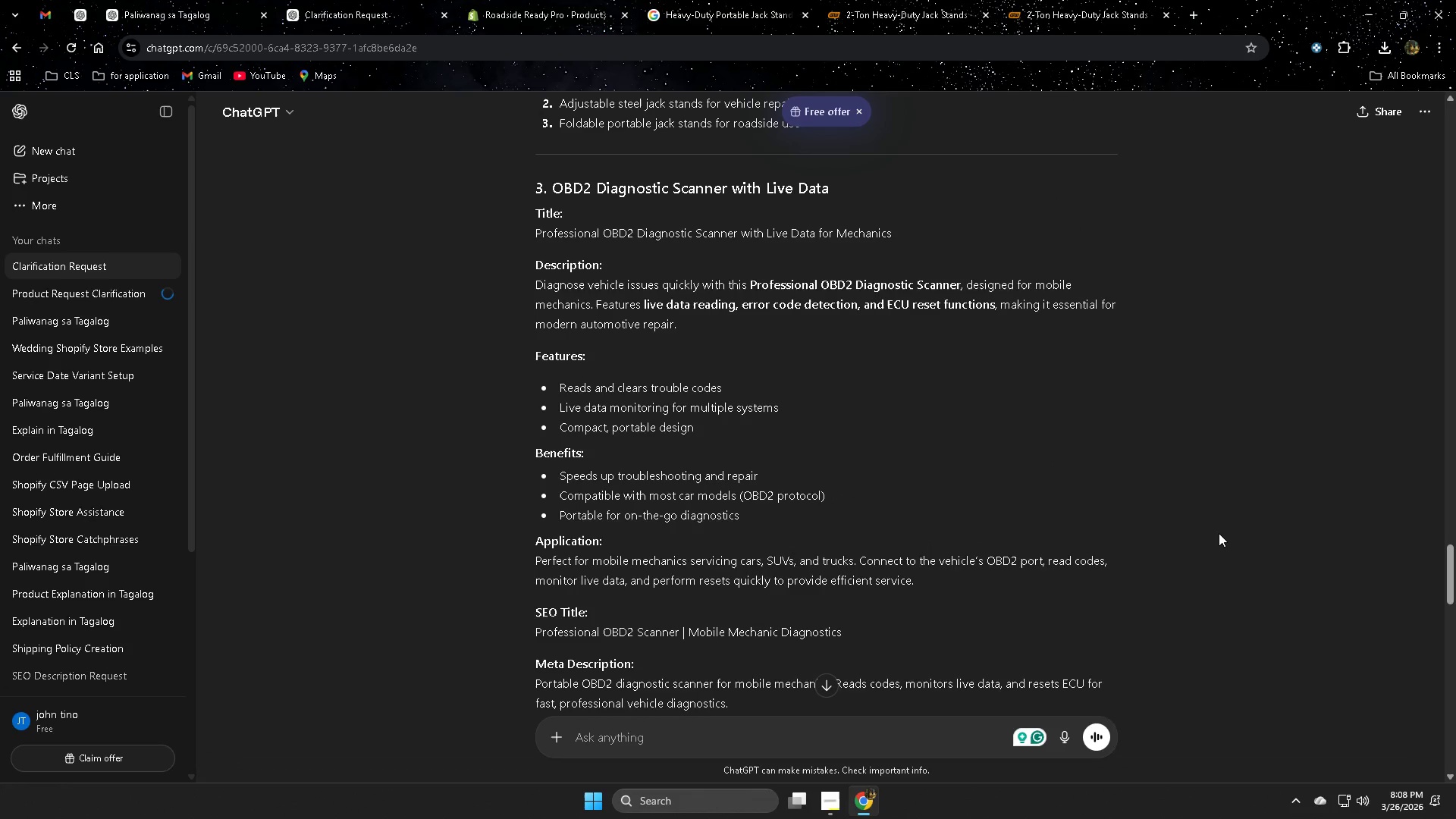 
scroll: coordinate [1219, 533], scroll_direction: up, amount: 6.0
 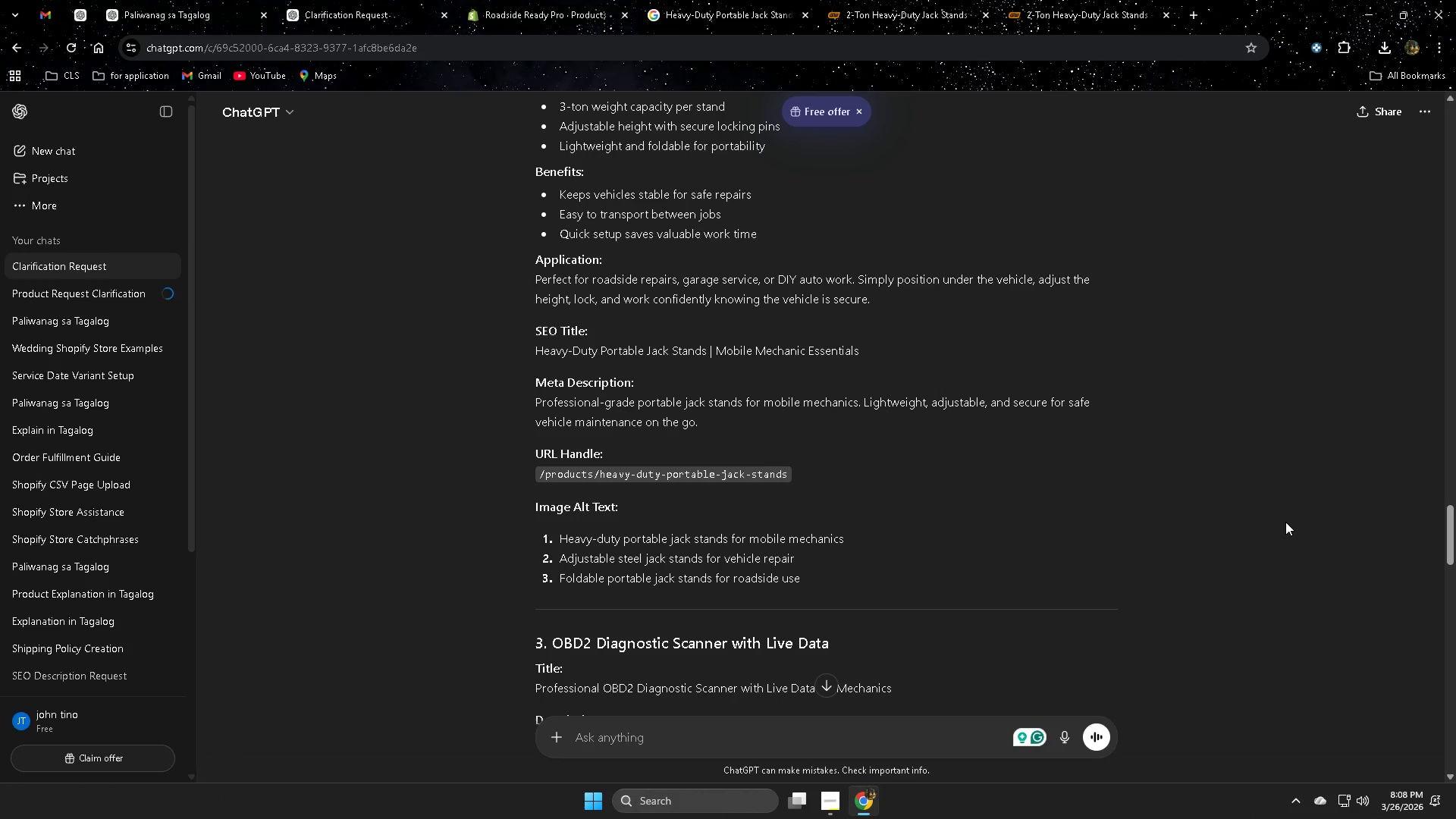 
wait(6.99)
 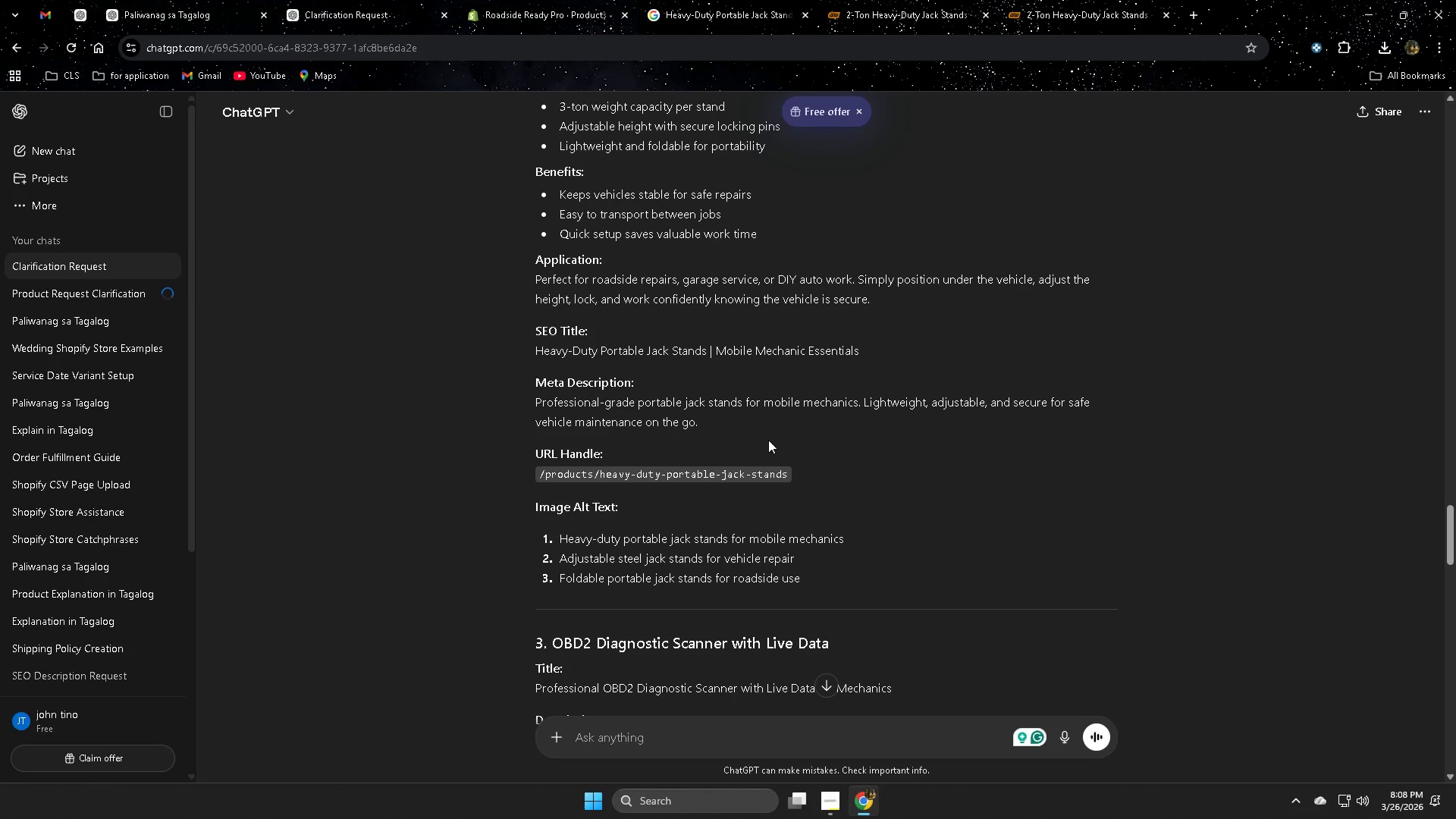 
left_click([830, 795])